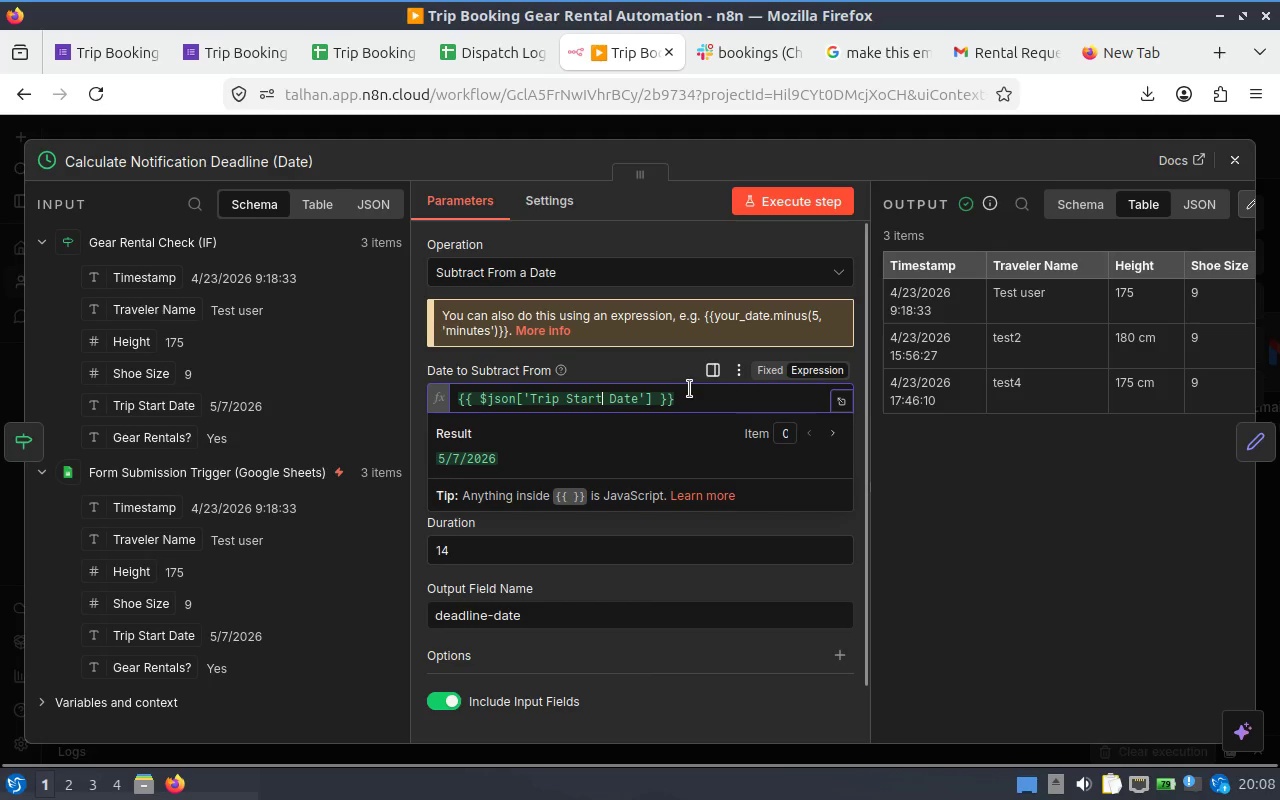 
left_click([1025, 510])
 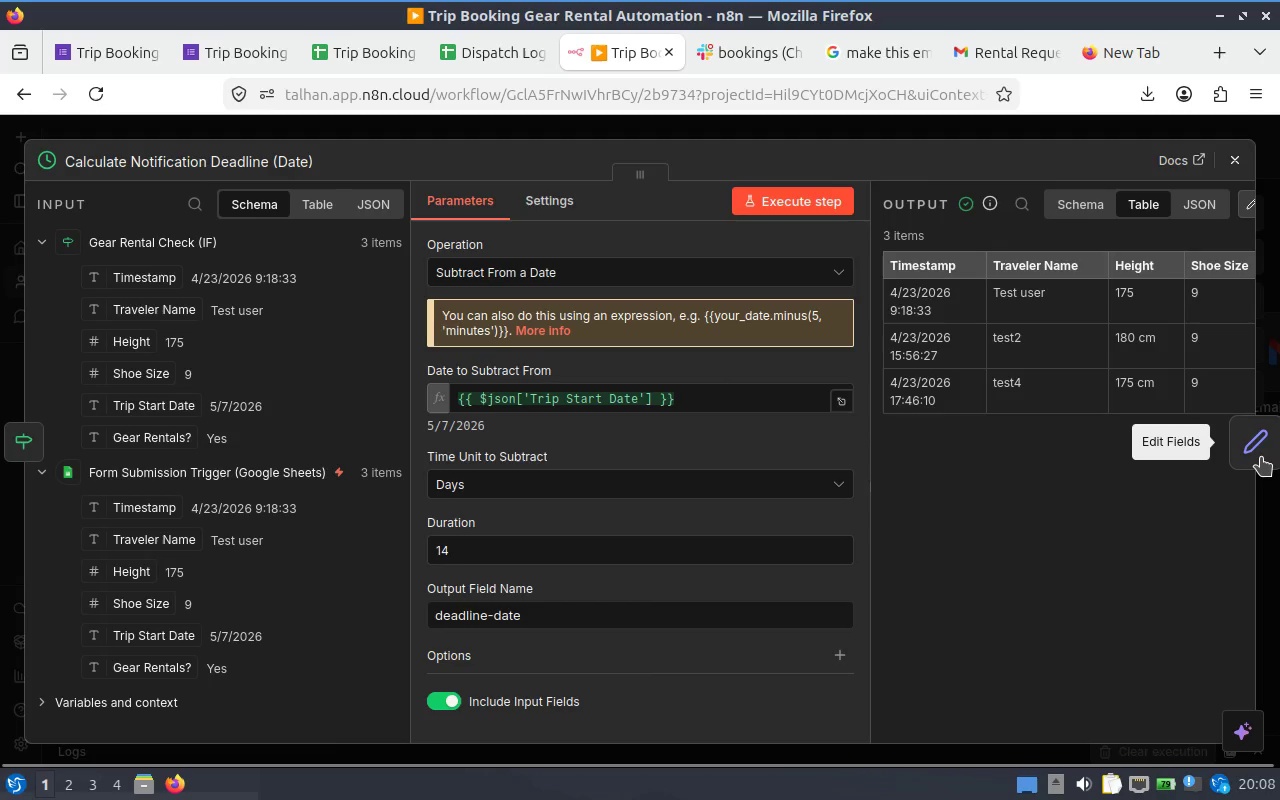 
left_click([1261, 457])
 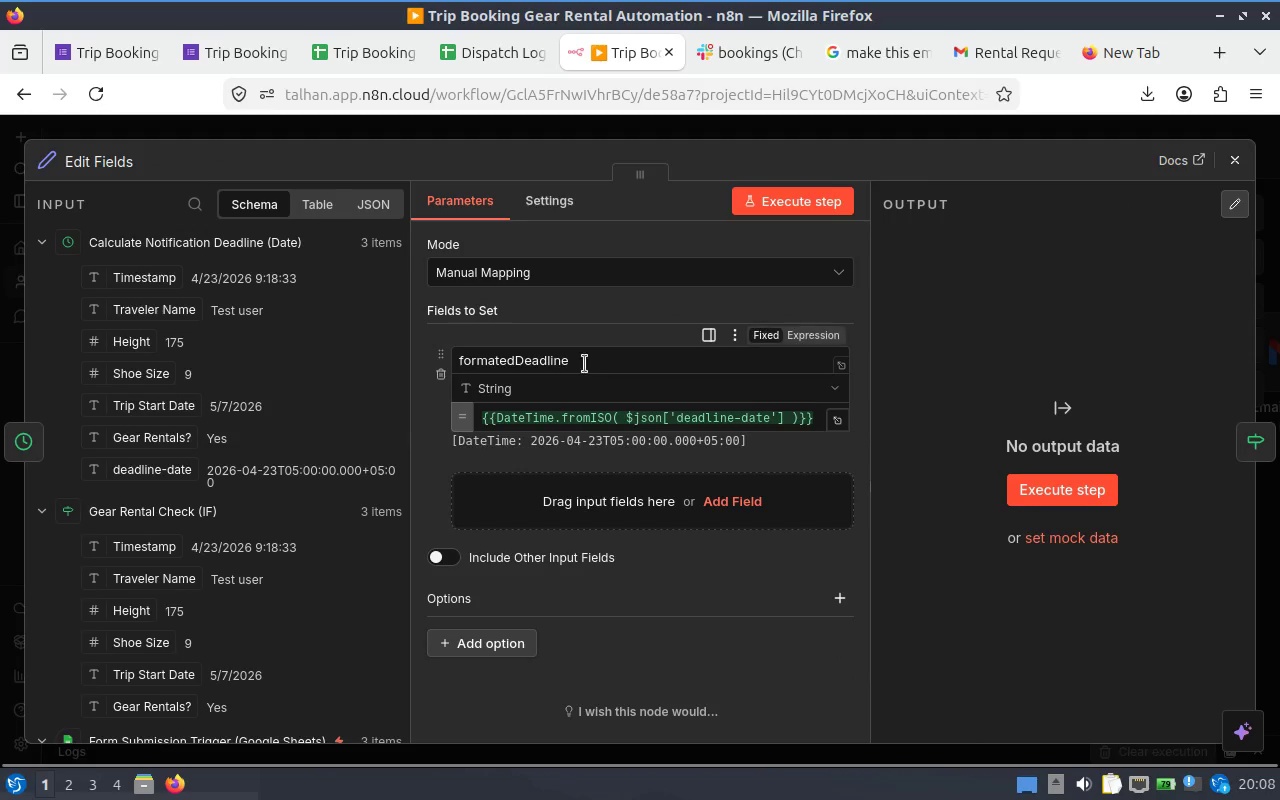 
left_click([592, 414])
 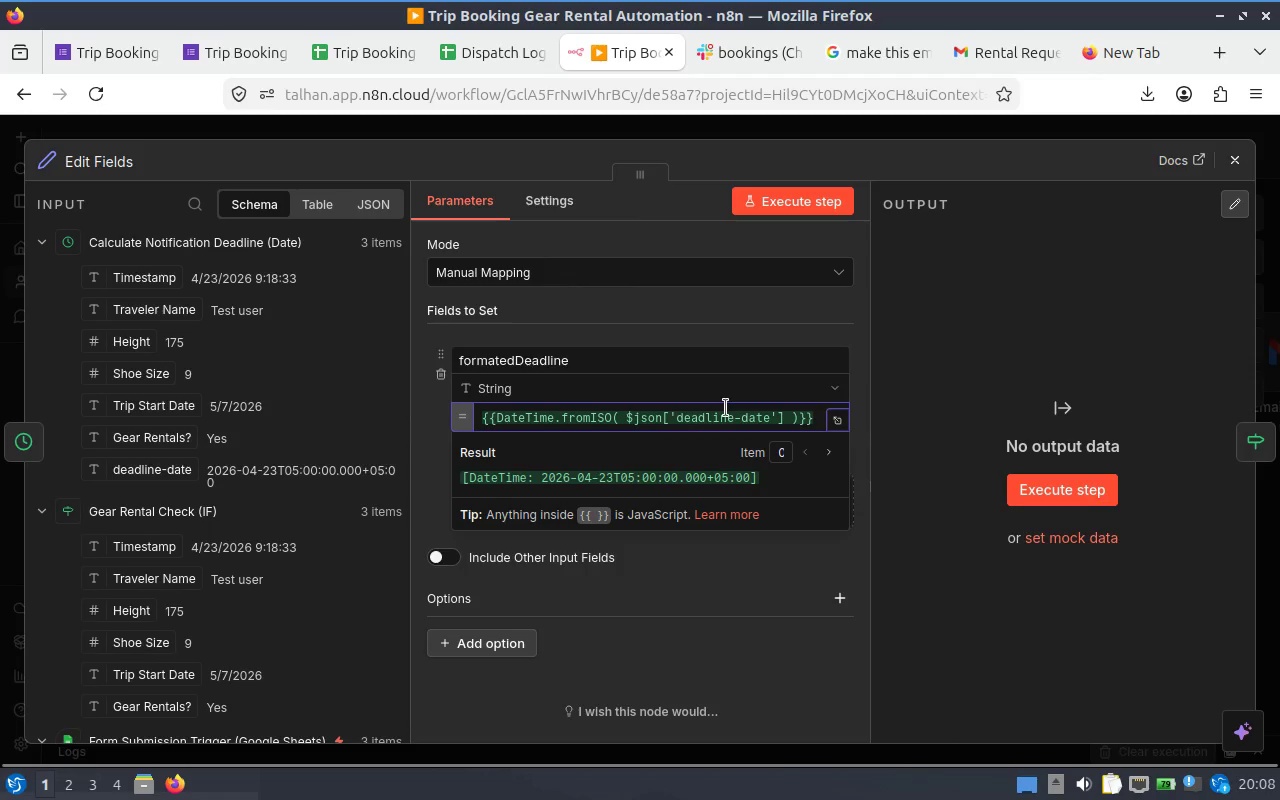 
left_click([664, 408])
 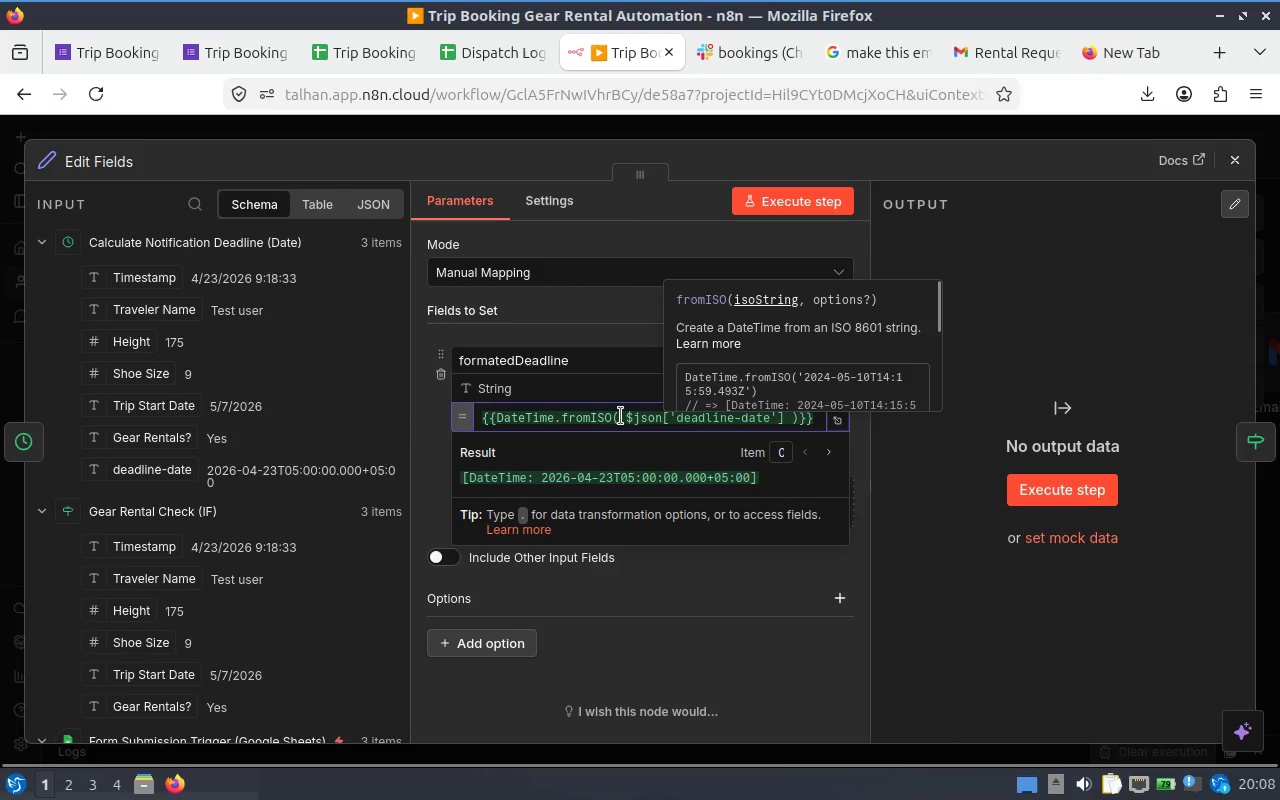 
left_click([587, 415])
 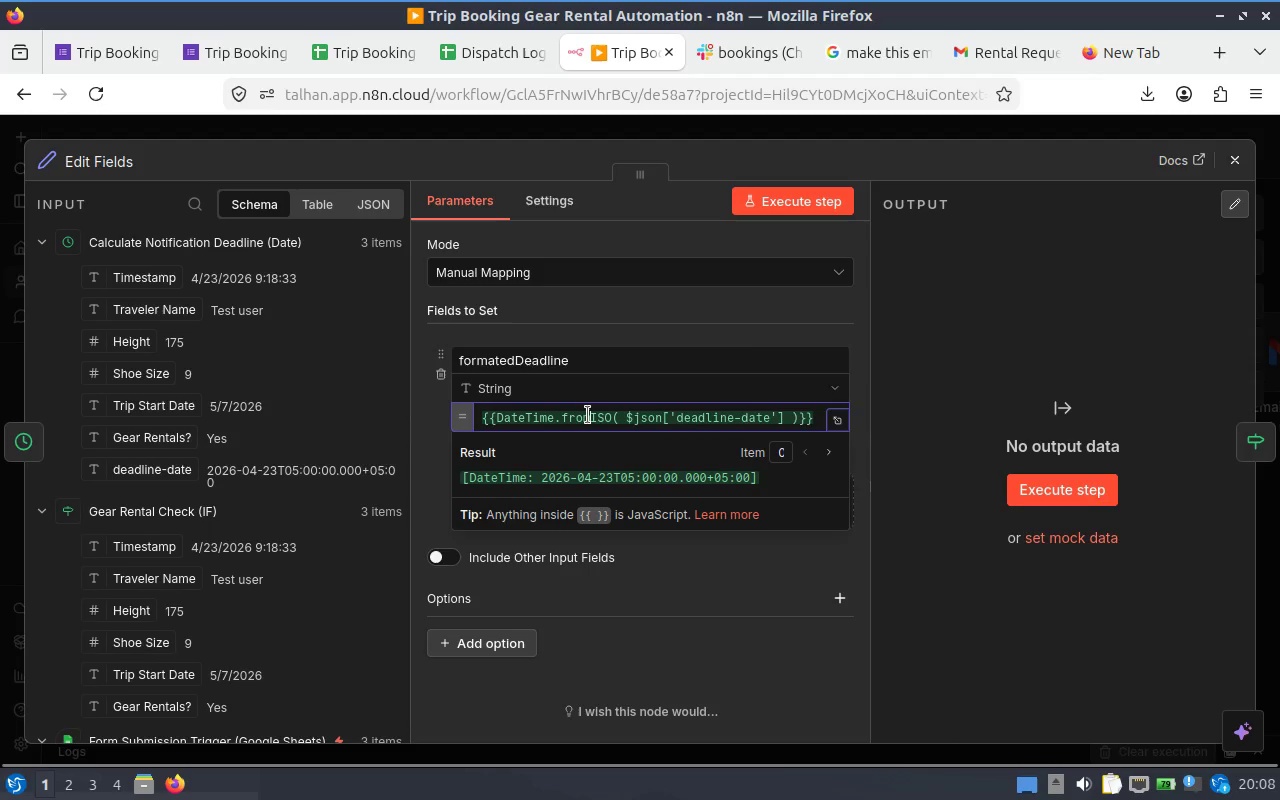 
left_click([587, 415])
 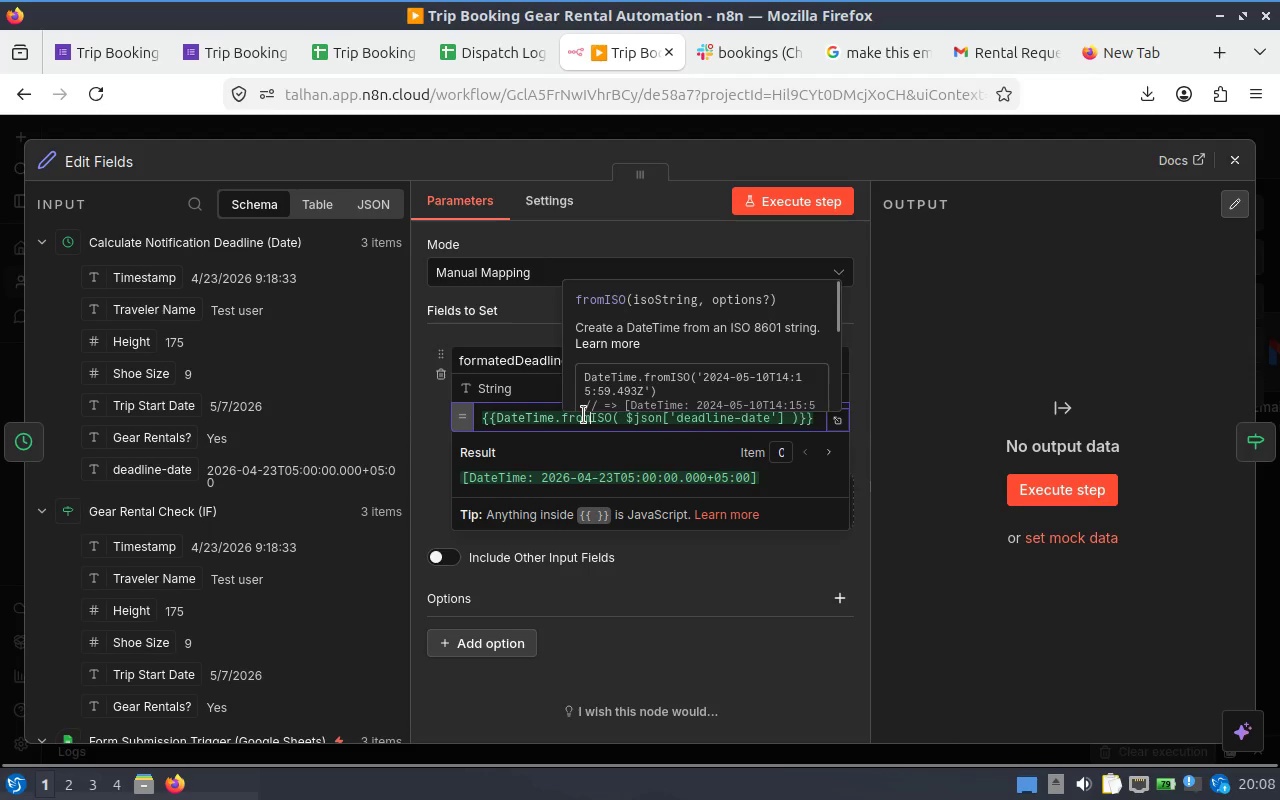 
double_click([583, 415])
 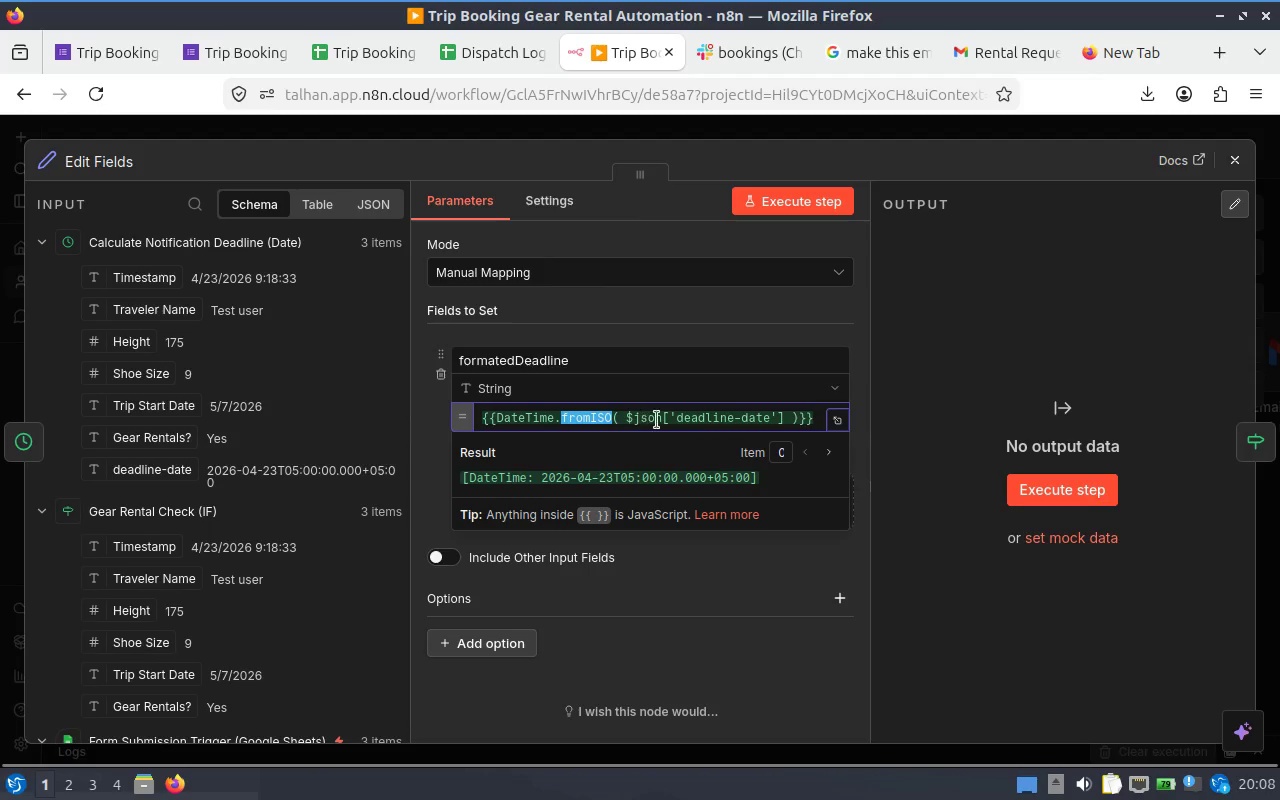 
left_click([721, 411])
 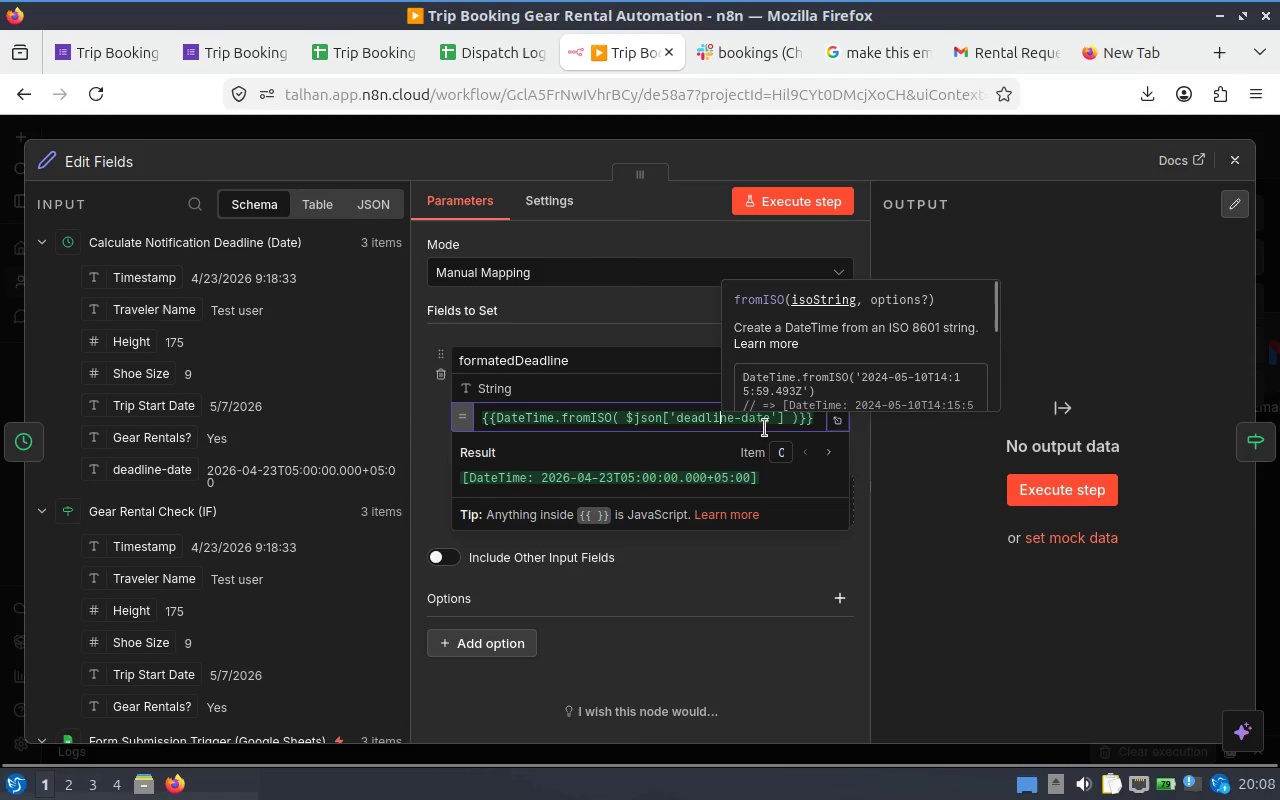 
hold_key(key=ArrowRight, duration=0.7)
 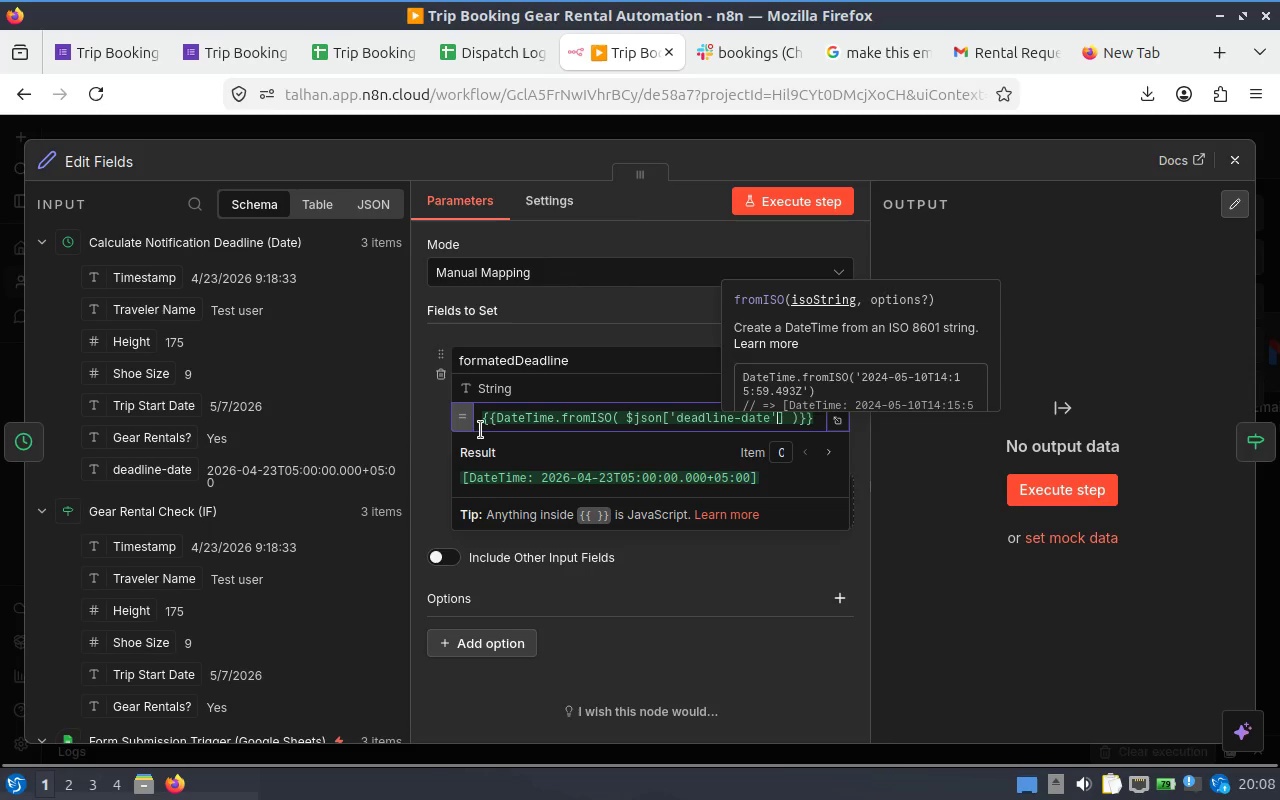 
key(ArrowRight)
 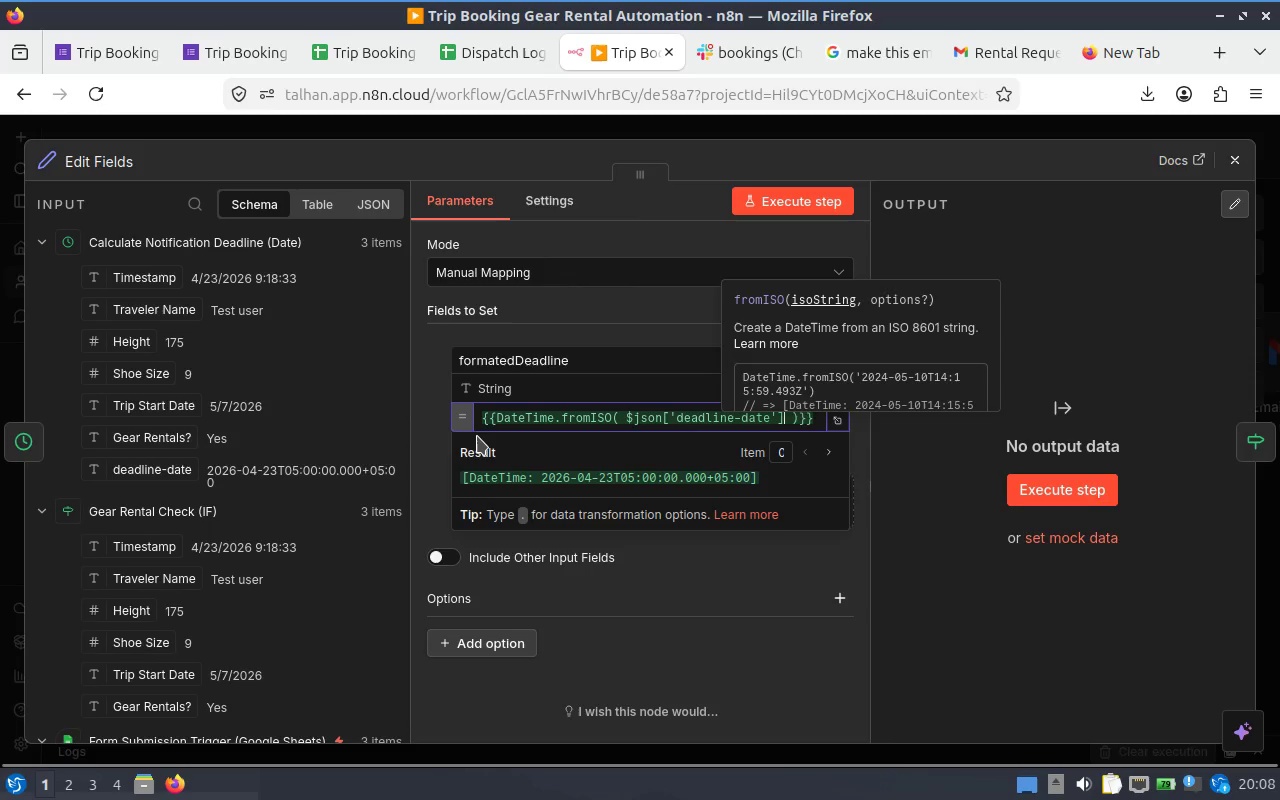 
key(ArrowRight)
 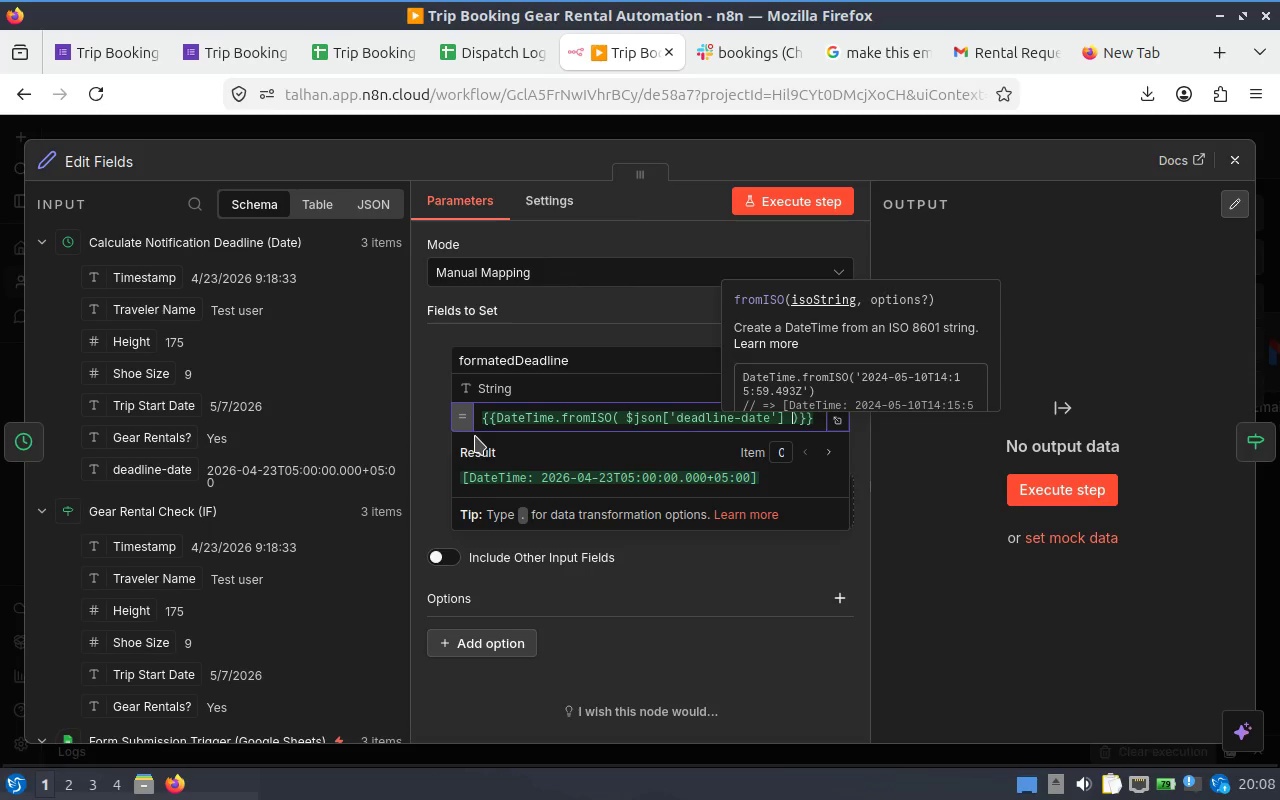 
key(ArrowRight)
 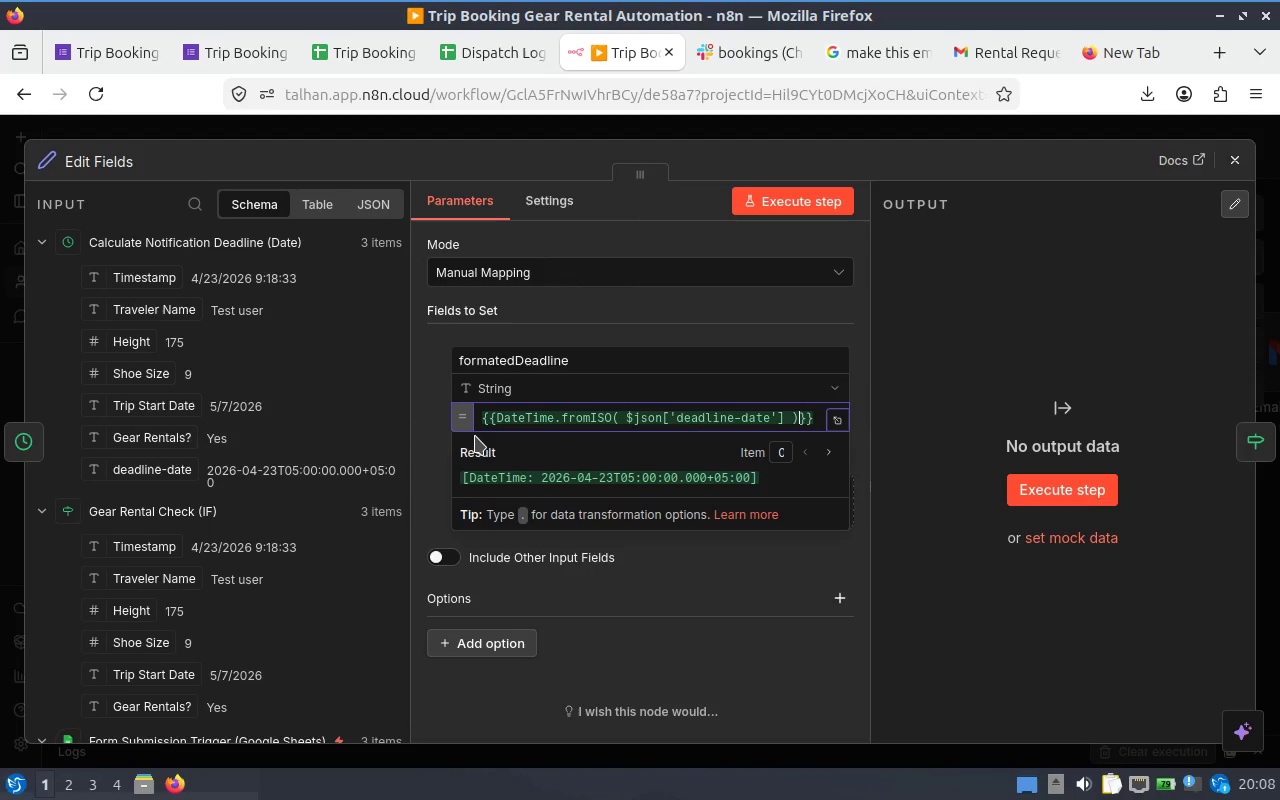 
key(ArrowRight)
 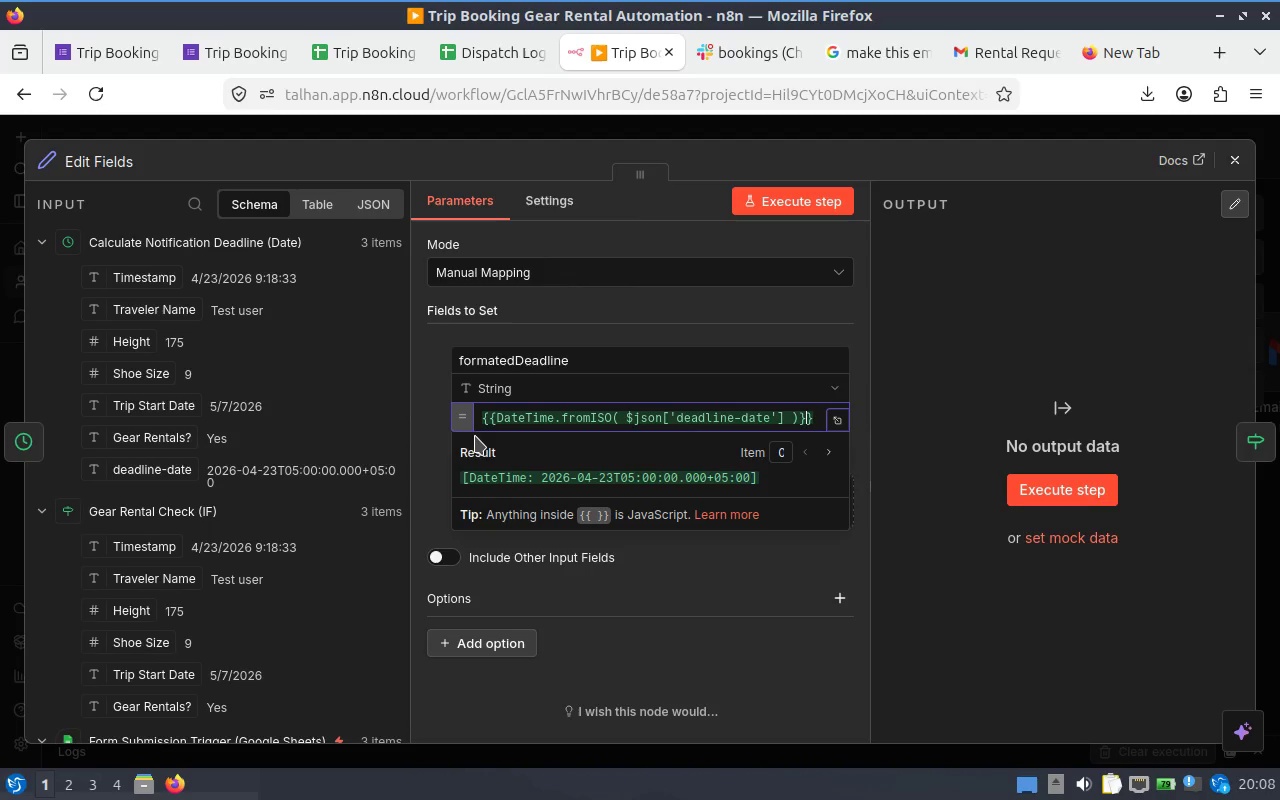 
key(Period)
 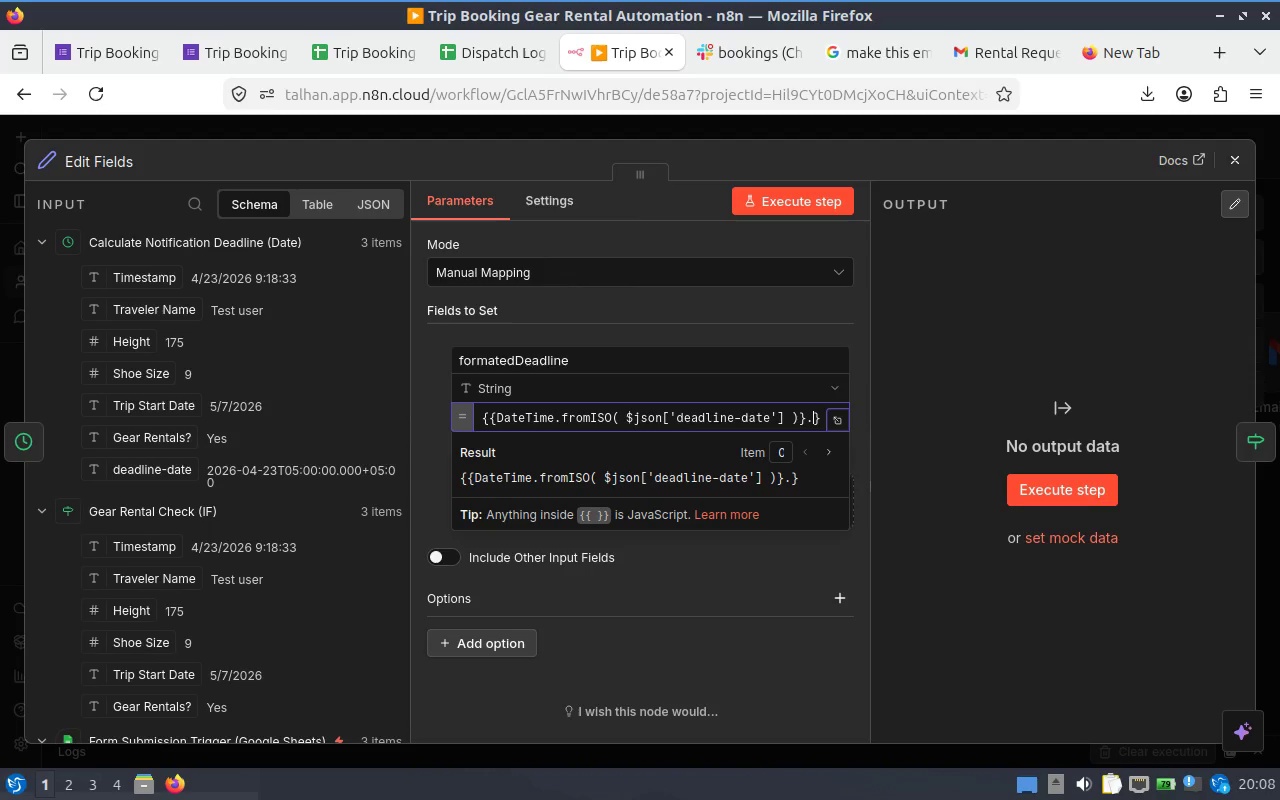 
key(Backspace)
 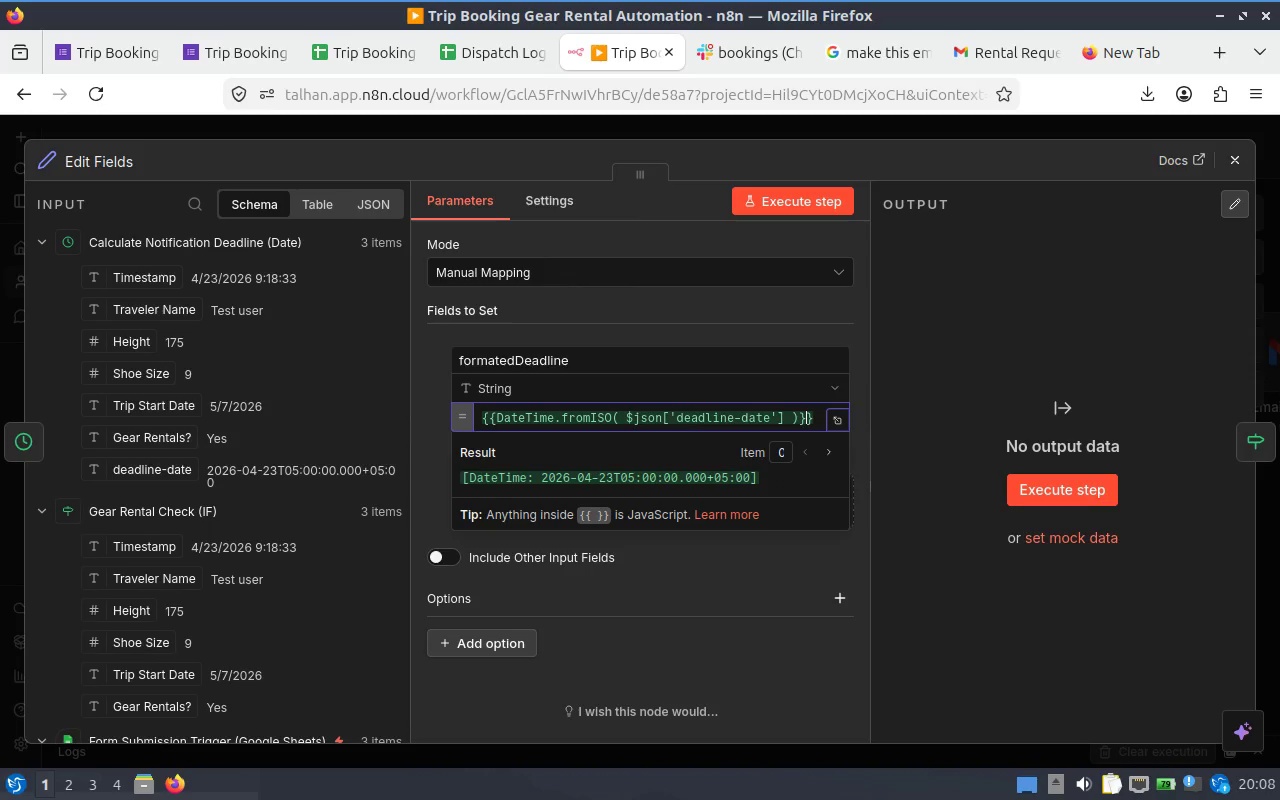 
key(ArrowLeft)
 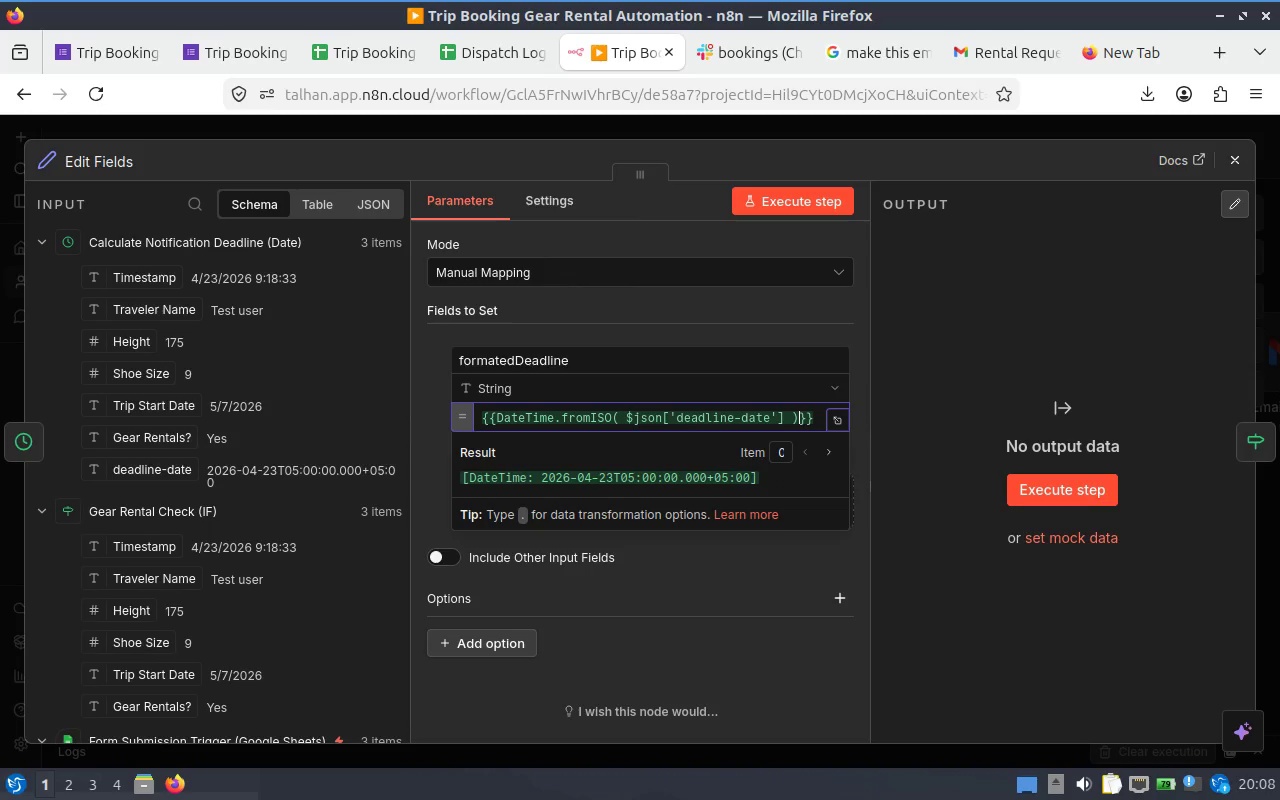 
key(Period)
 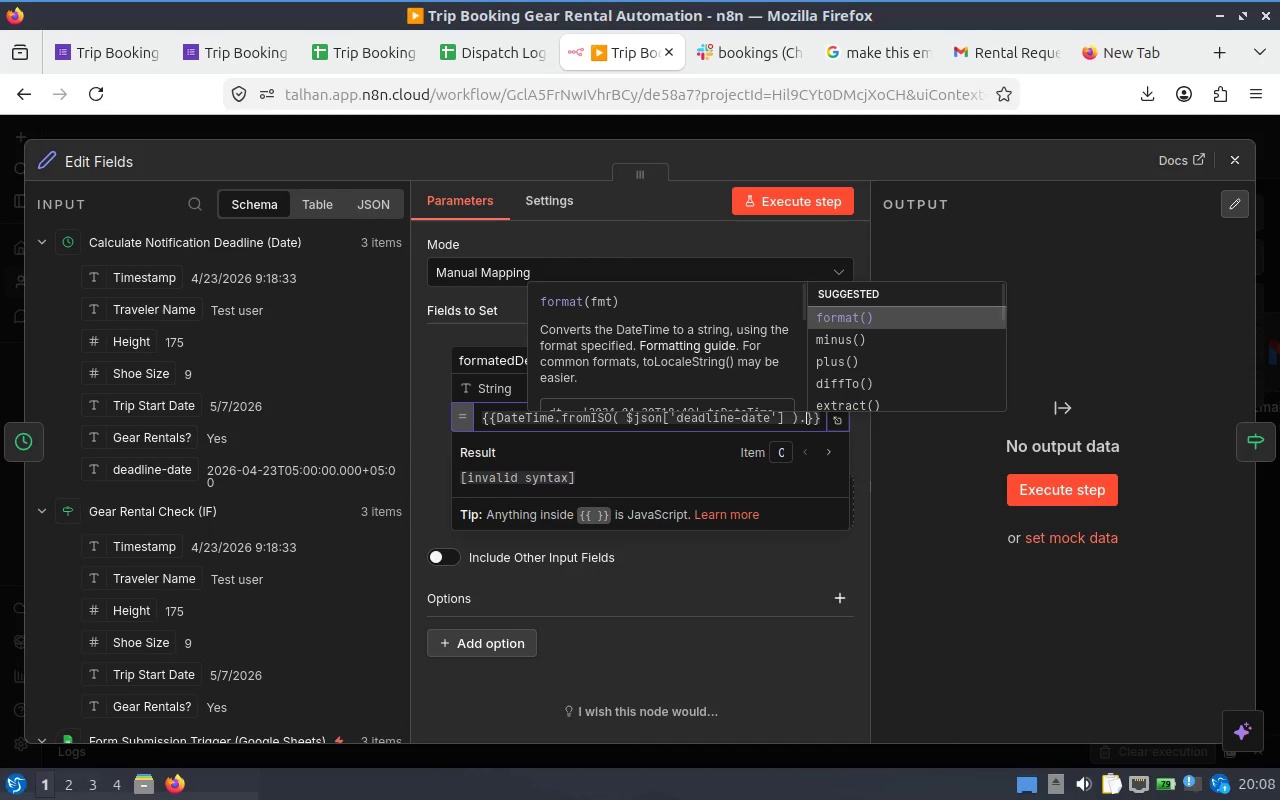 
key(T)
 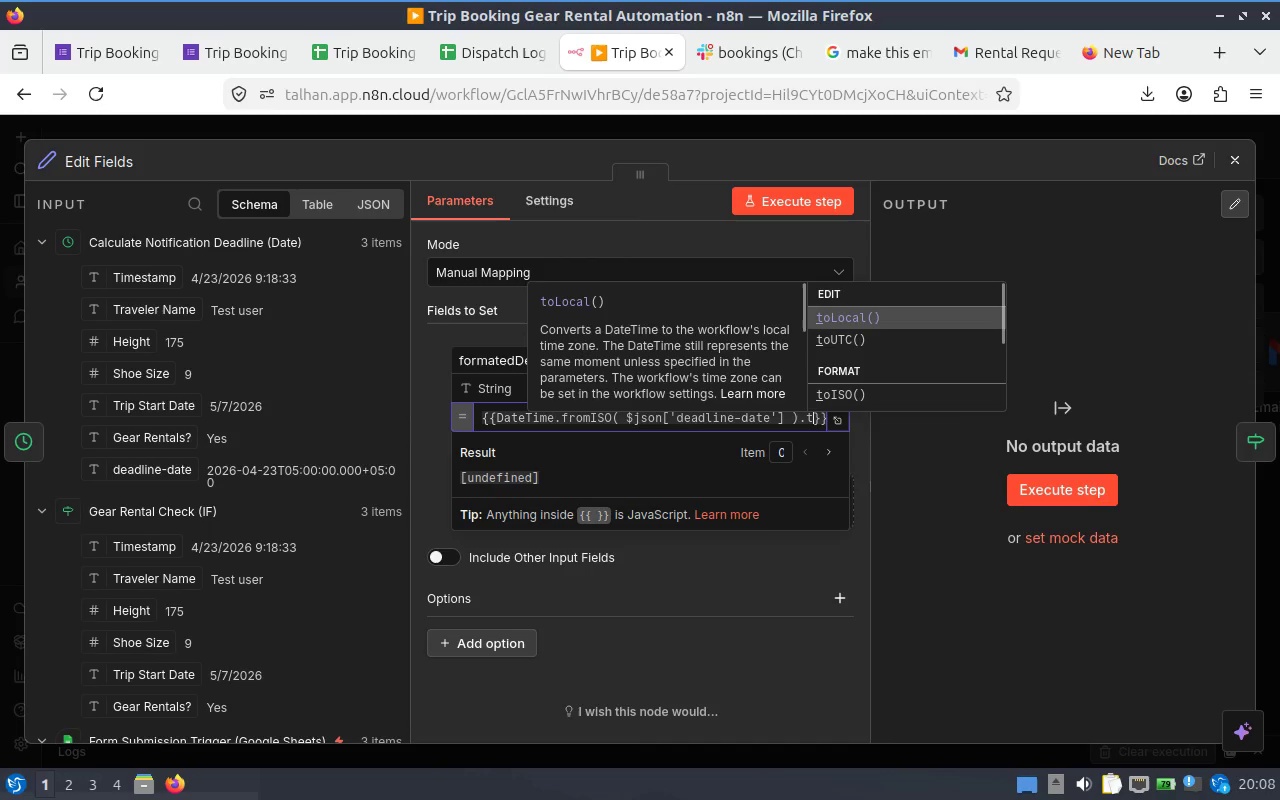 
key(Backspace)
 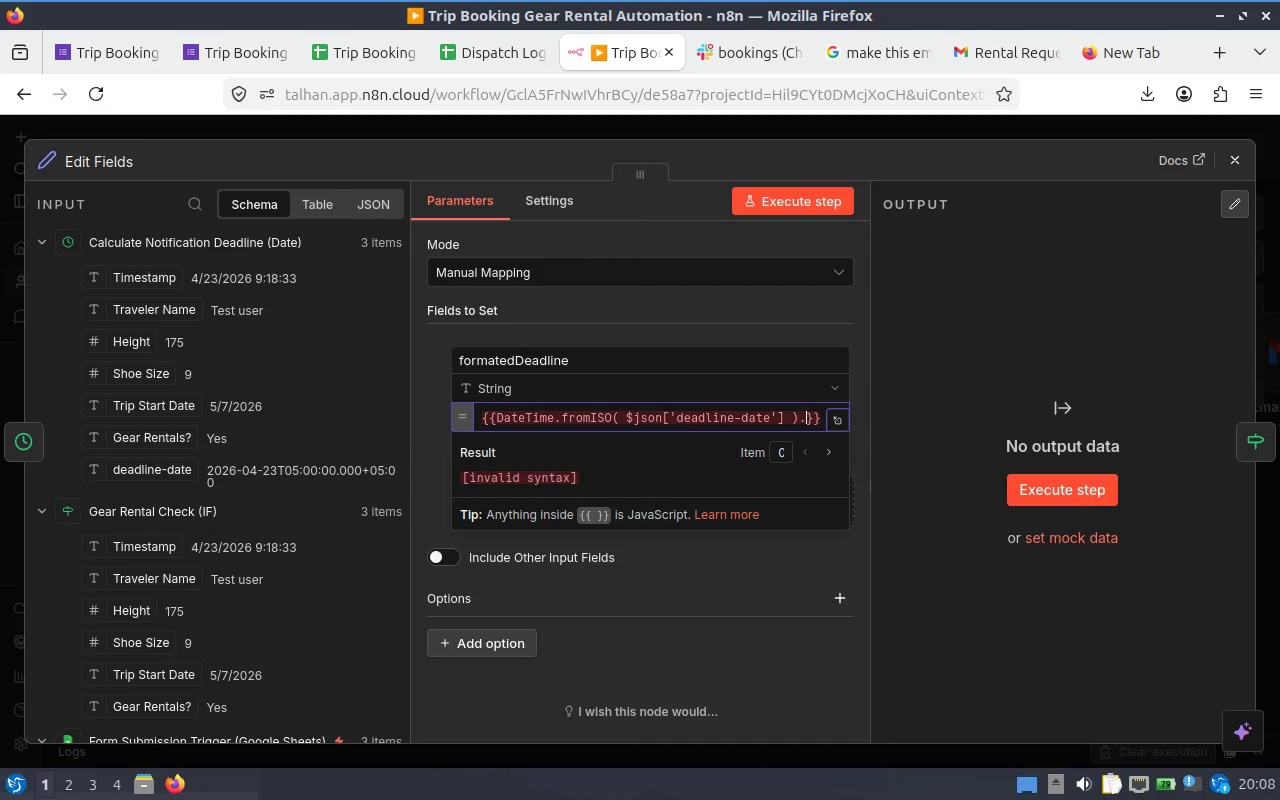 
key(ArrowLeft)
 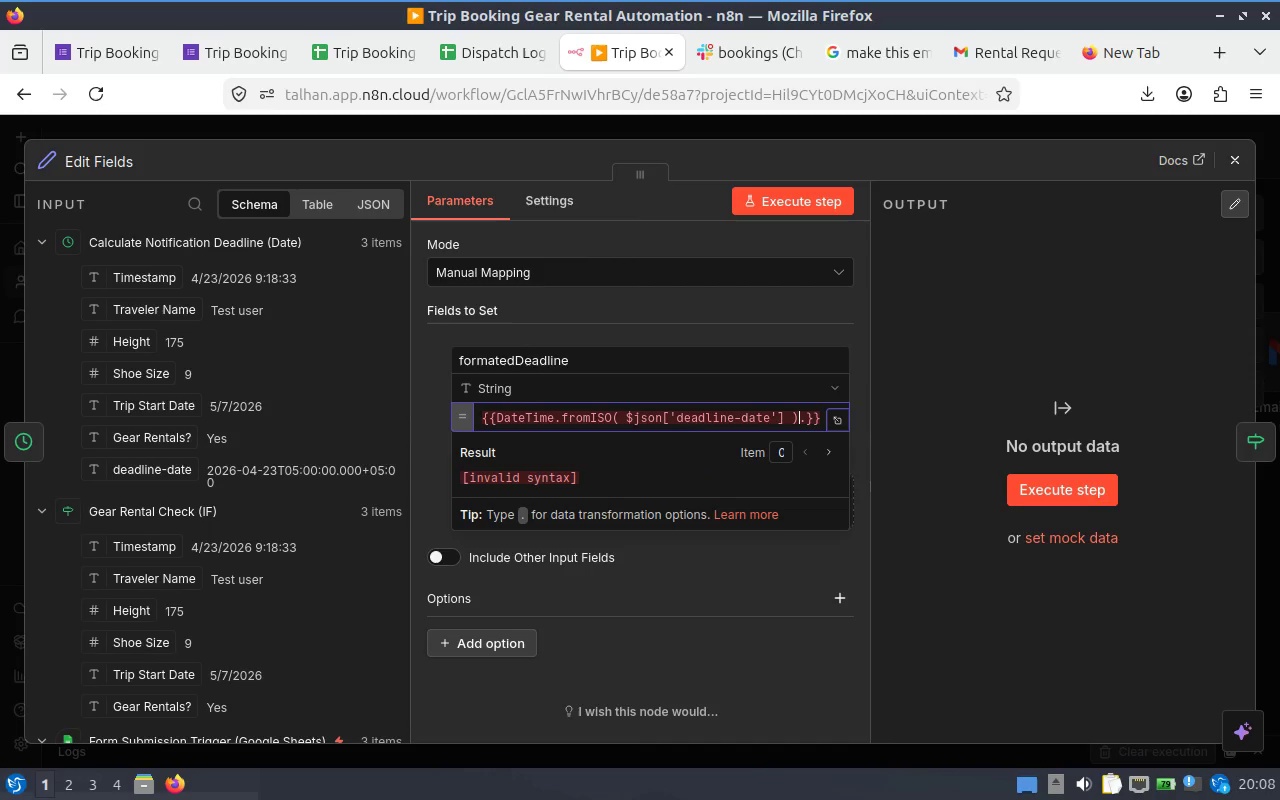 
key(ArrowRight)
 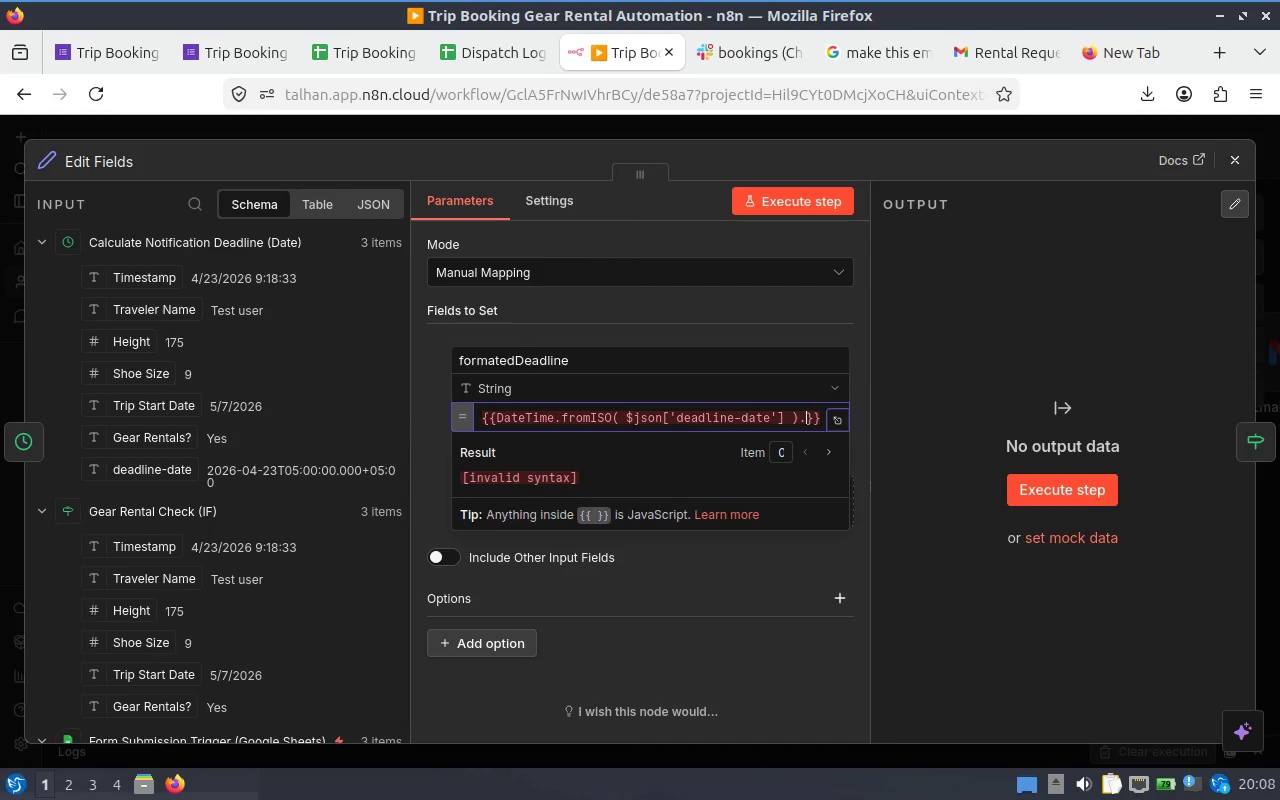 
key(Backspace)
 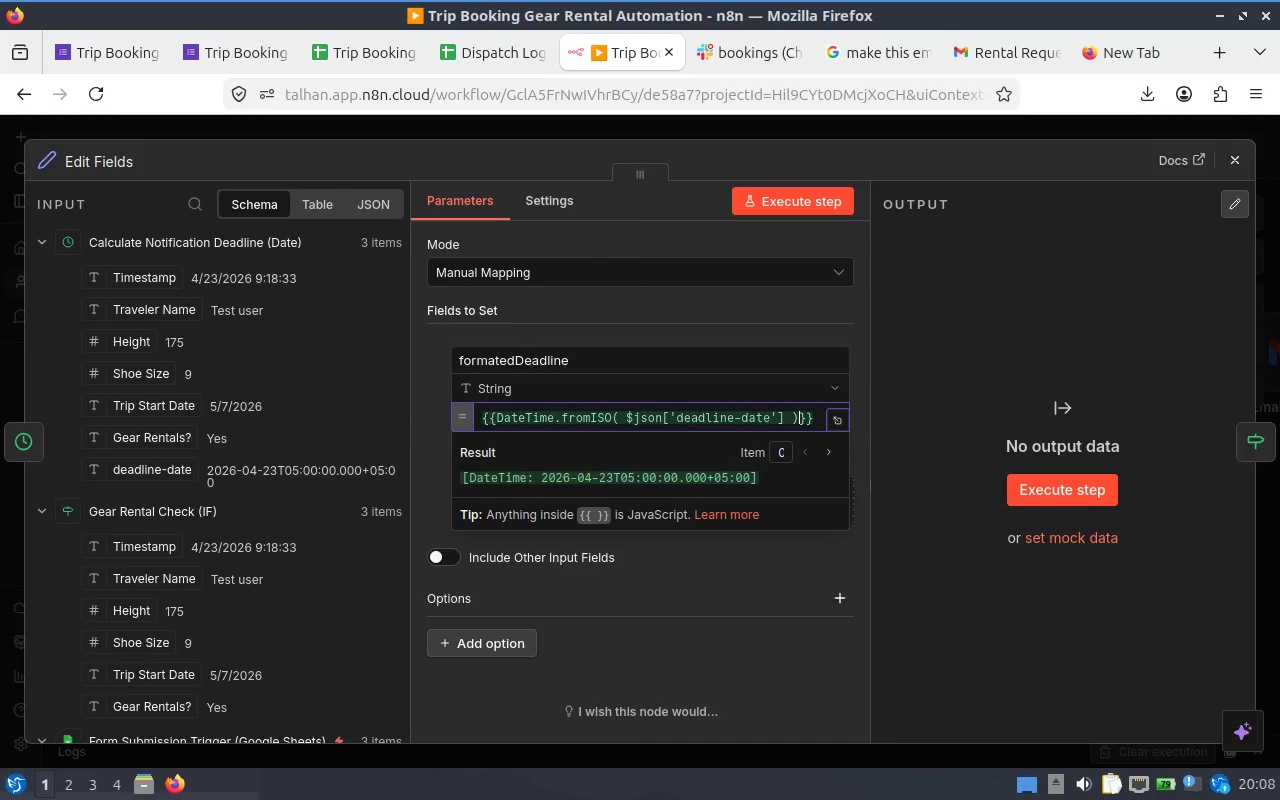 
key(ArrowLeft)
 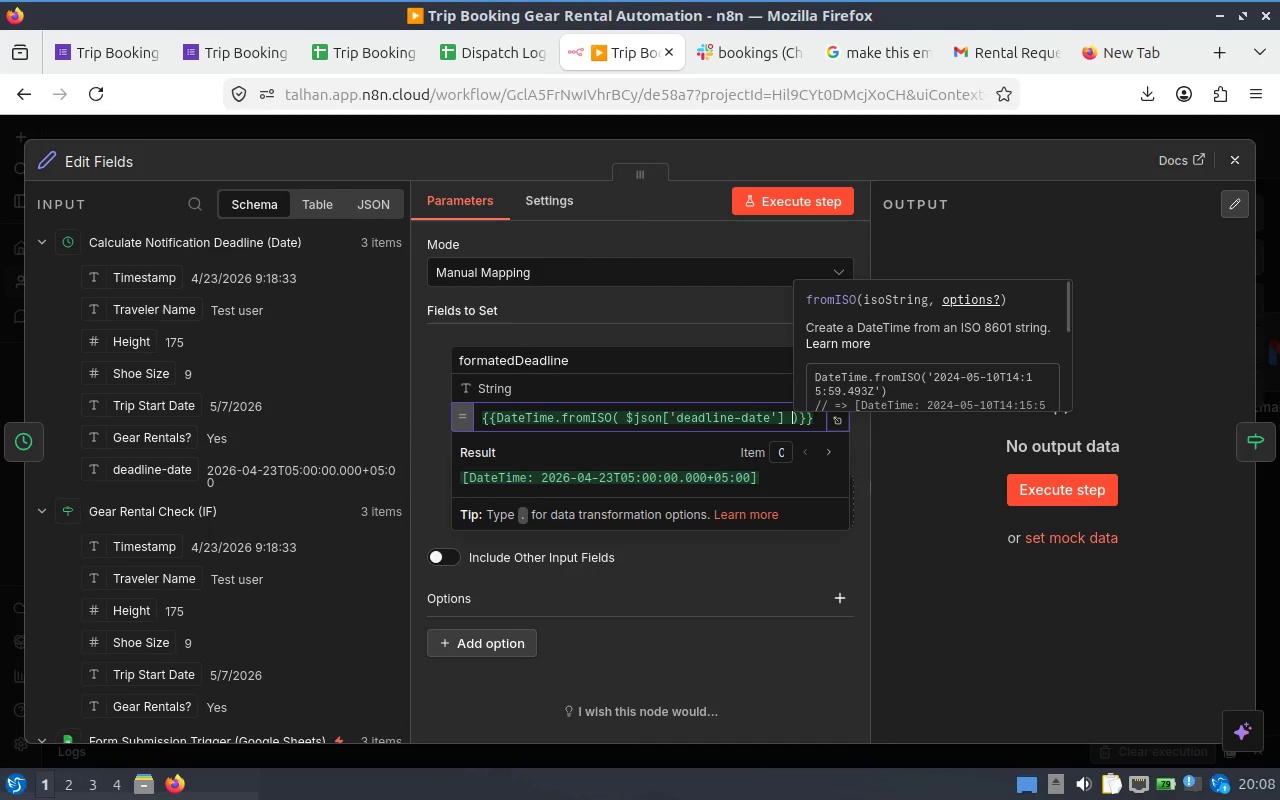 
key(ArrowLeft)
 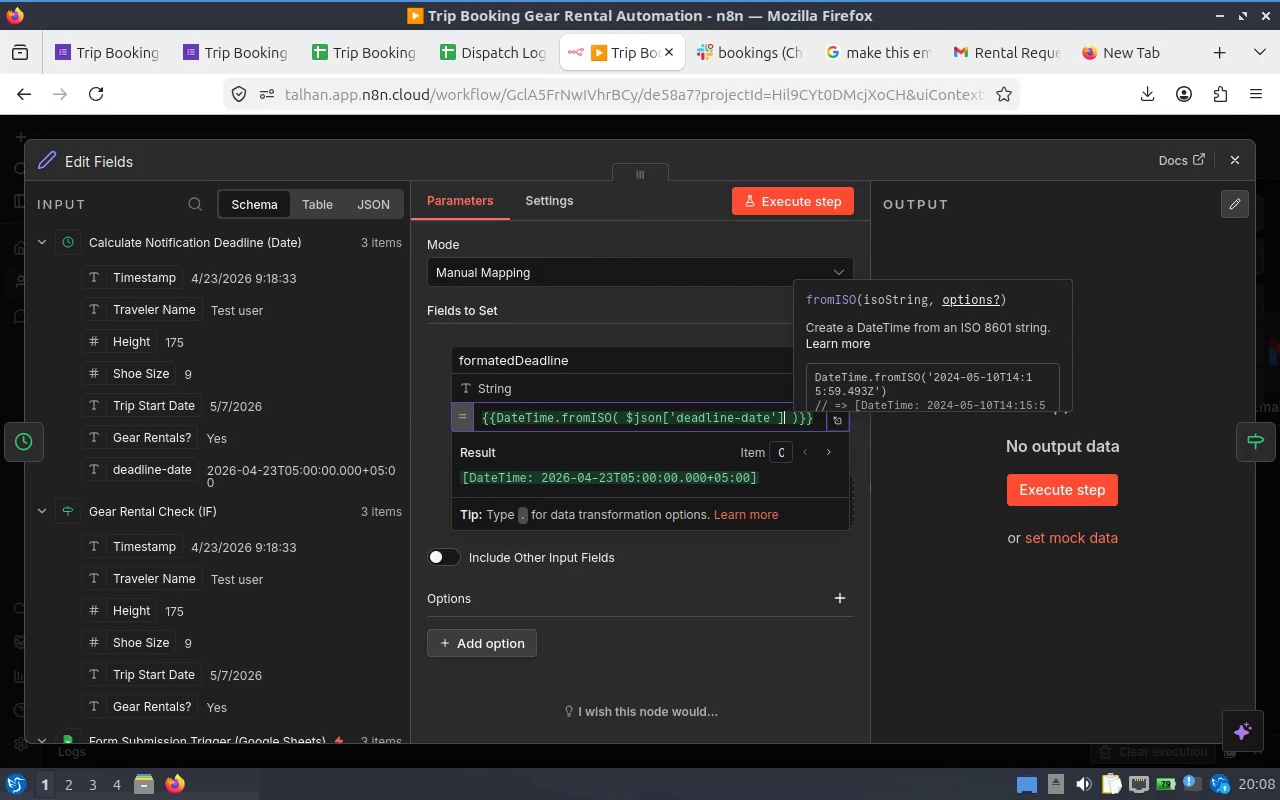 
type(.to)
 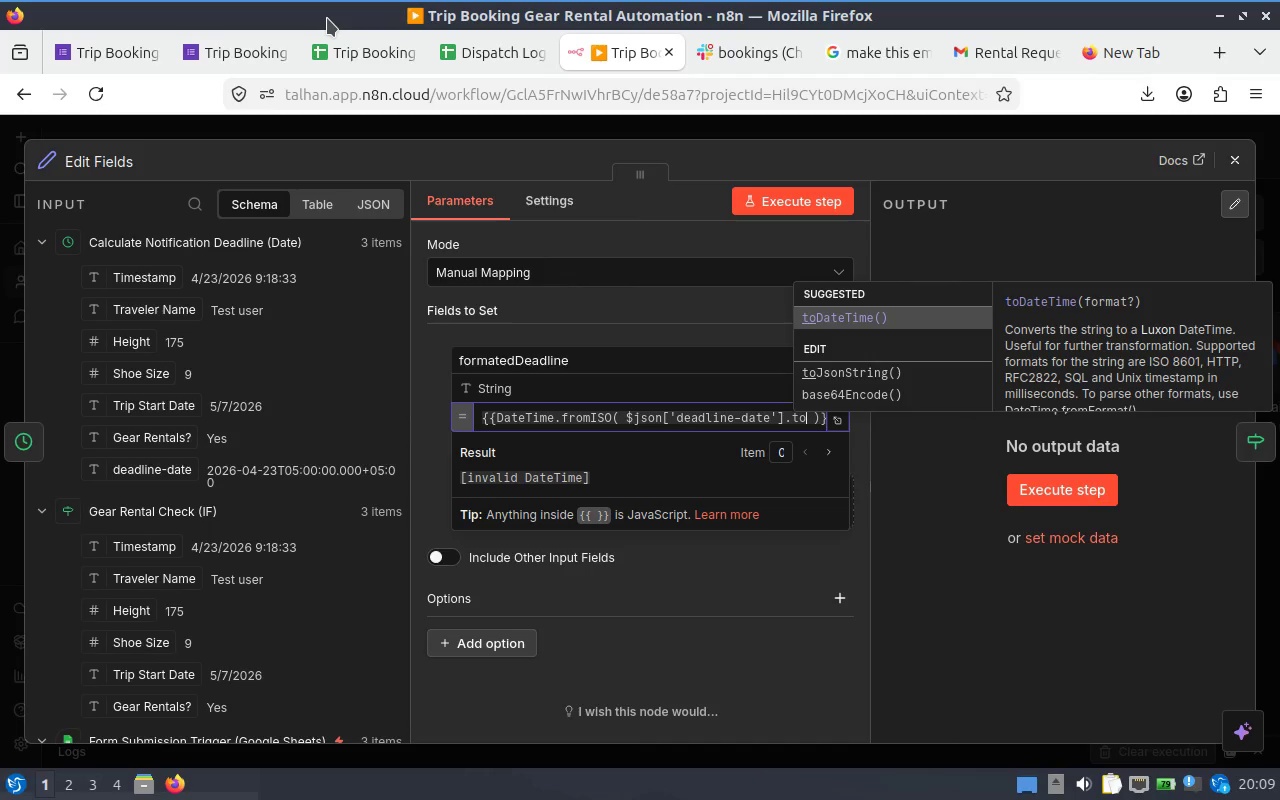 
wait(27.42)
 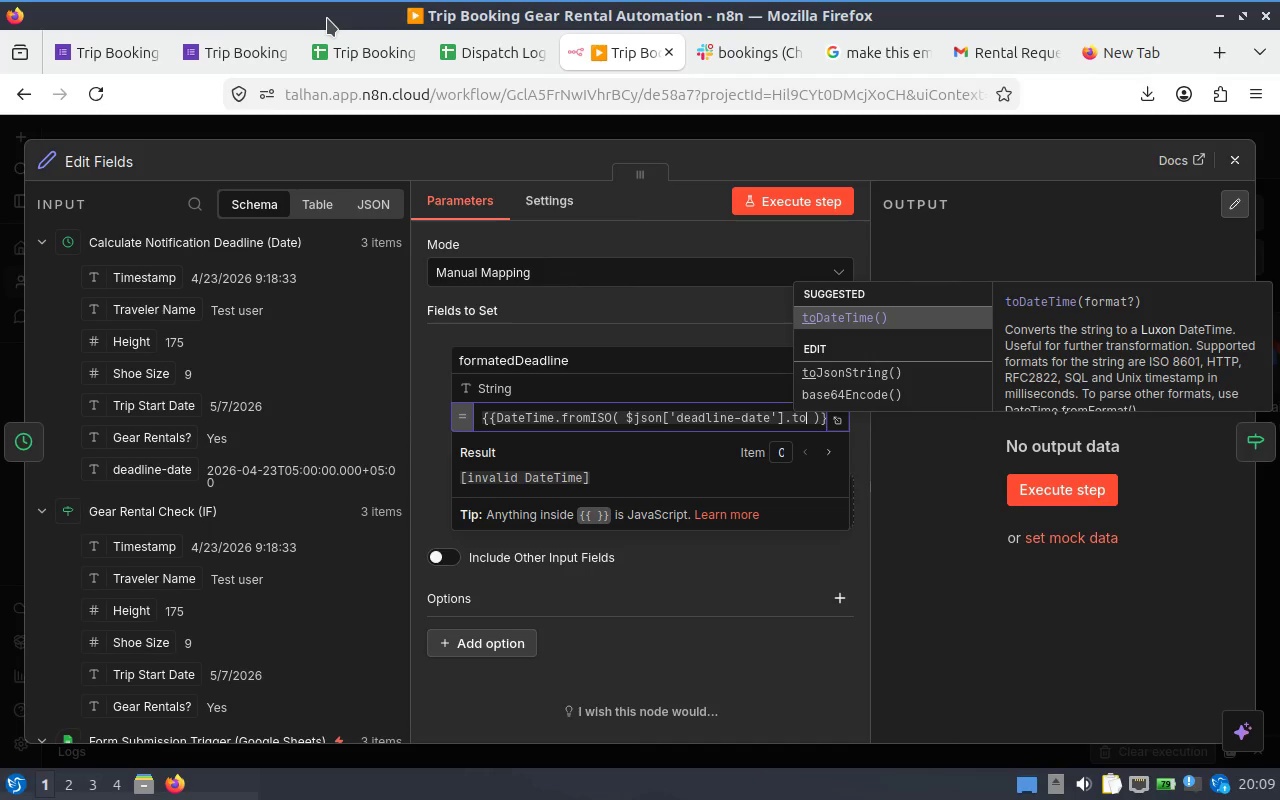 
type(fo)
key(Backspace)
key(Backspace)
type(Form)
key(Backspace)
key(Backspace)
key(Backspace)
key(Backspace)
key(Backspace)
key(Backspace)
key(Backspace)
 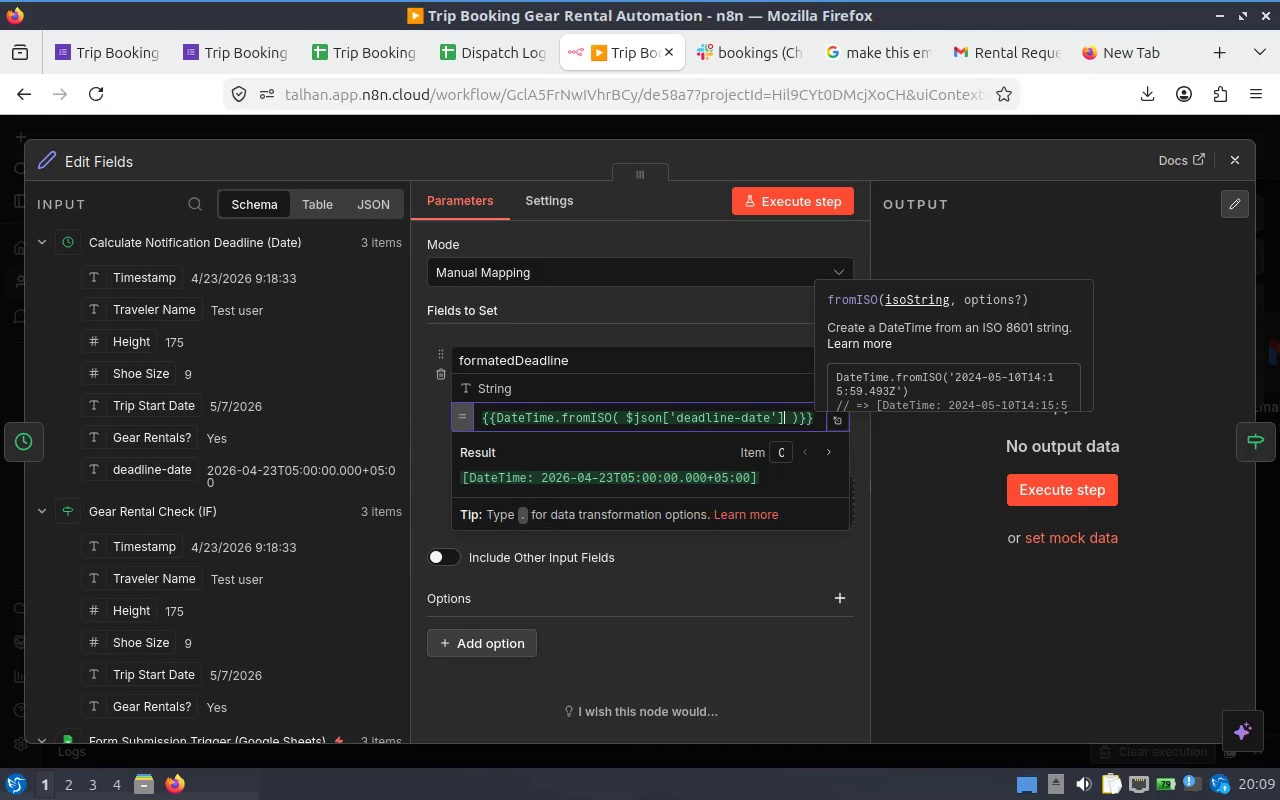 
key(ArrowRight)
 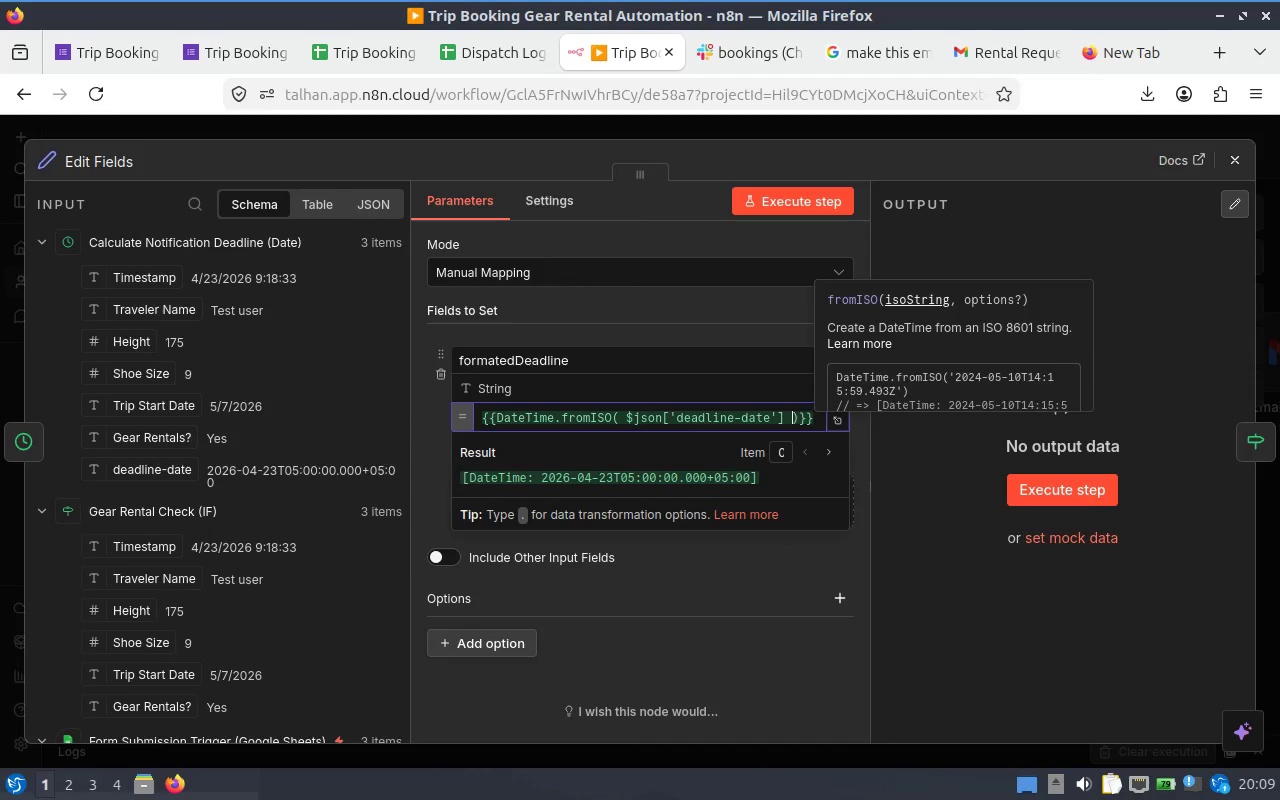 
key(ArrowRight)
 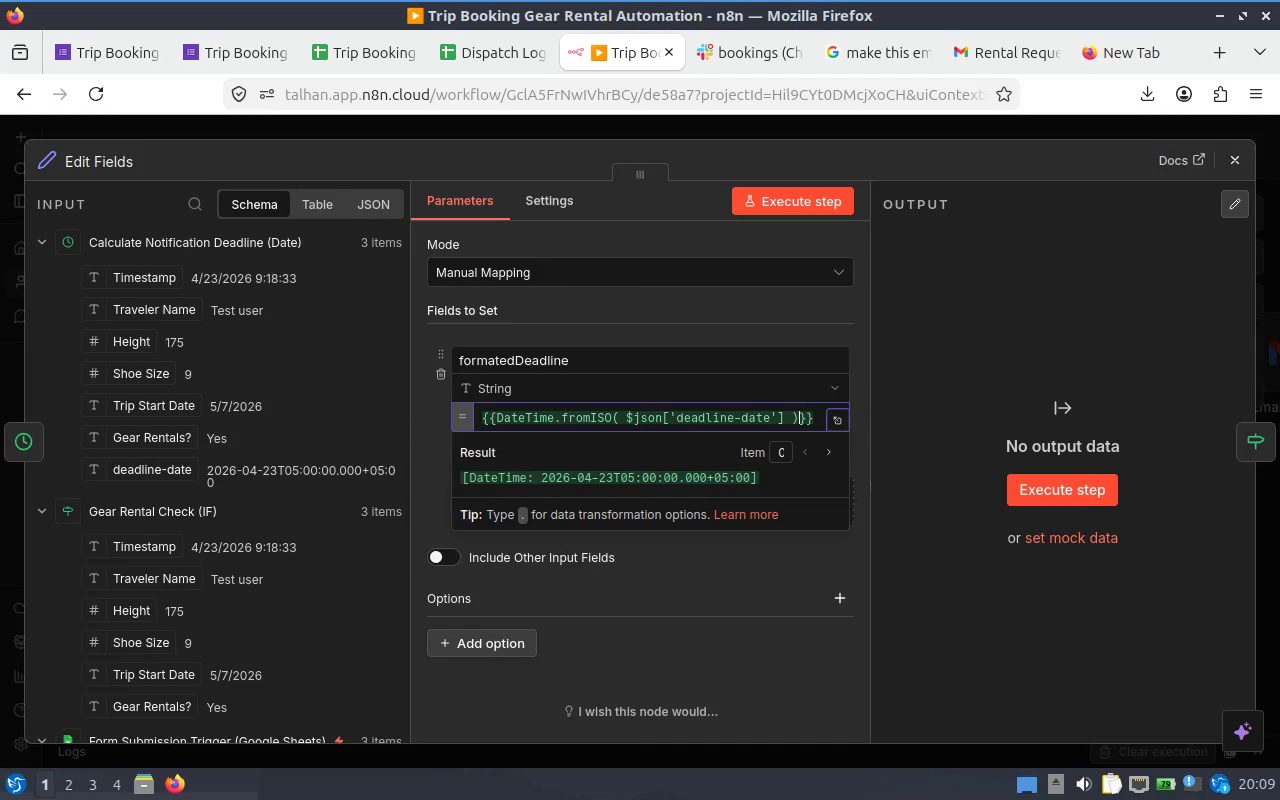 
key(Period)
 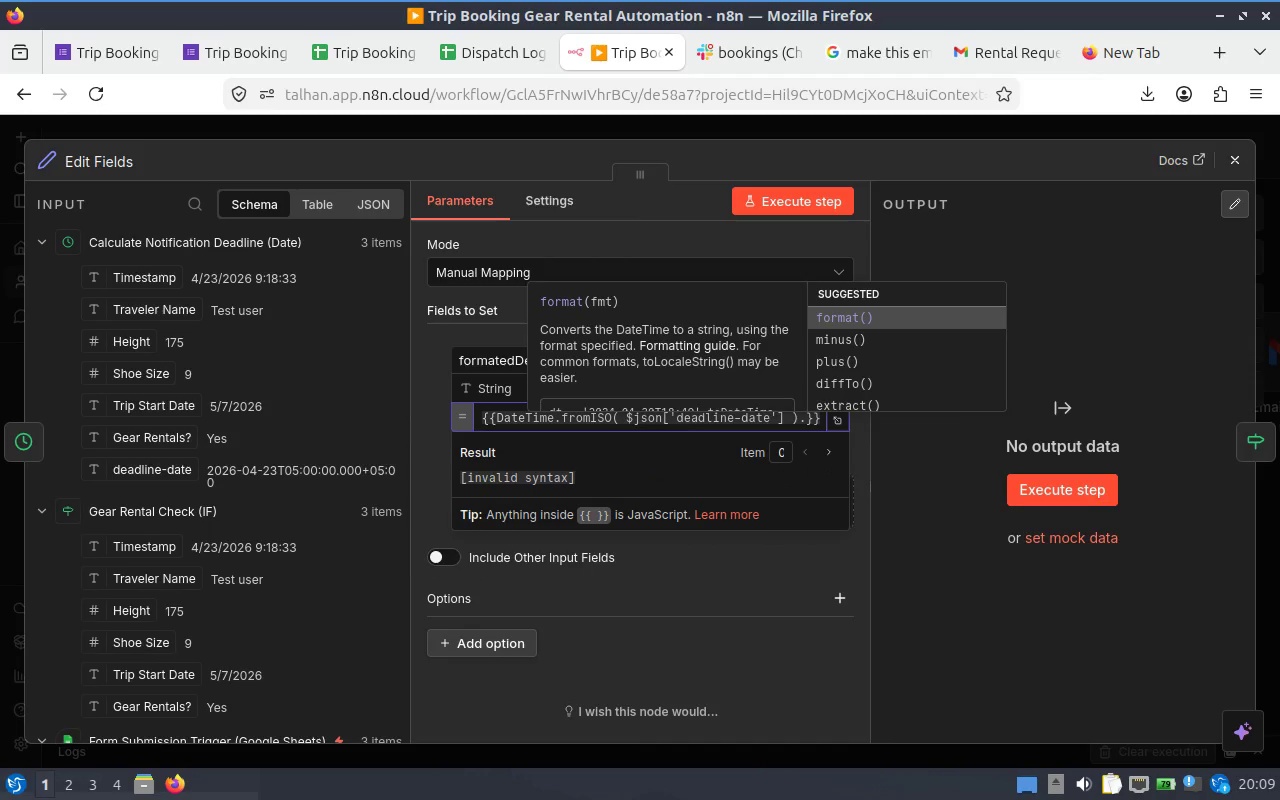 
key(ArrowDown)
 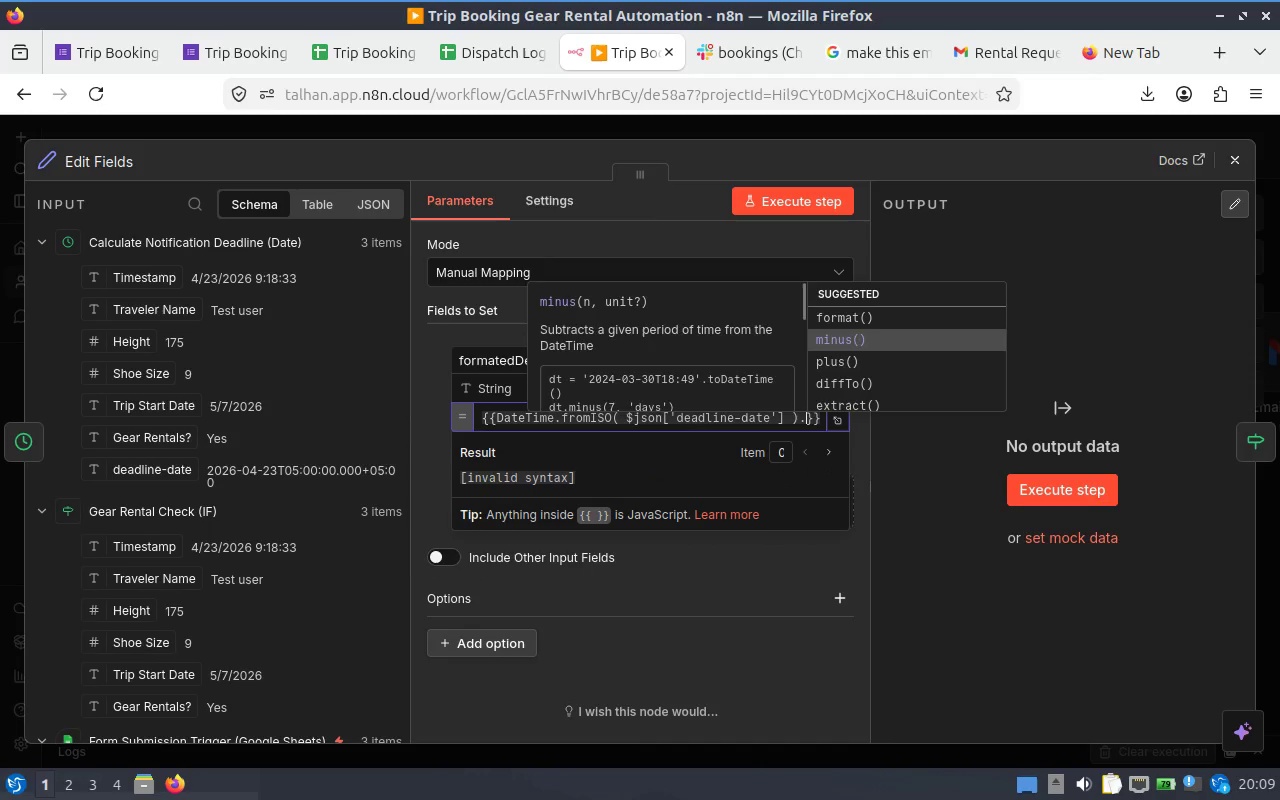 
key(ArrowDown)
 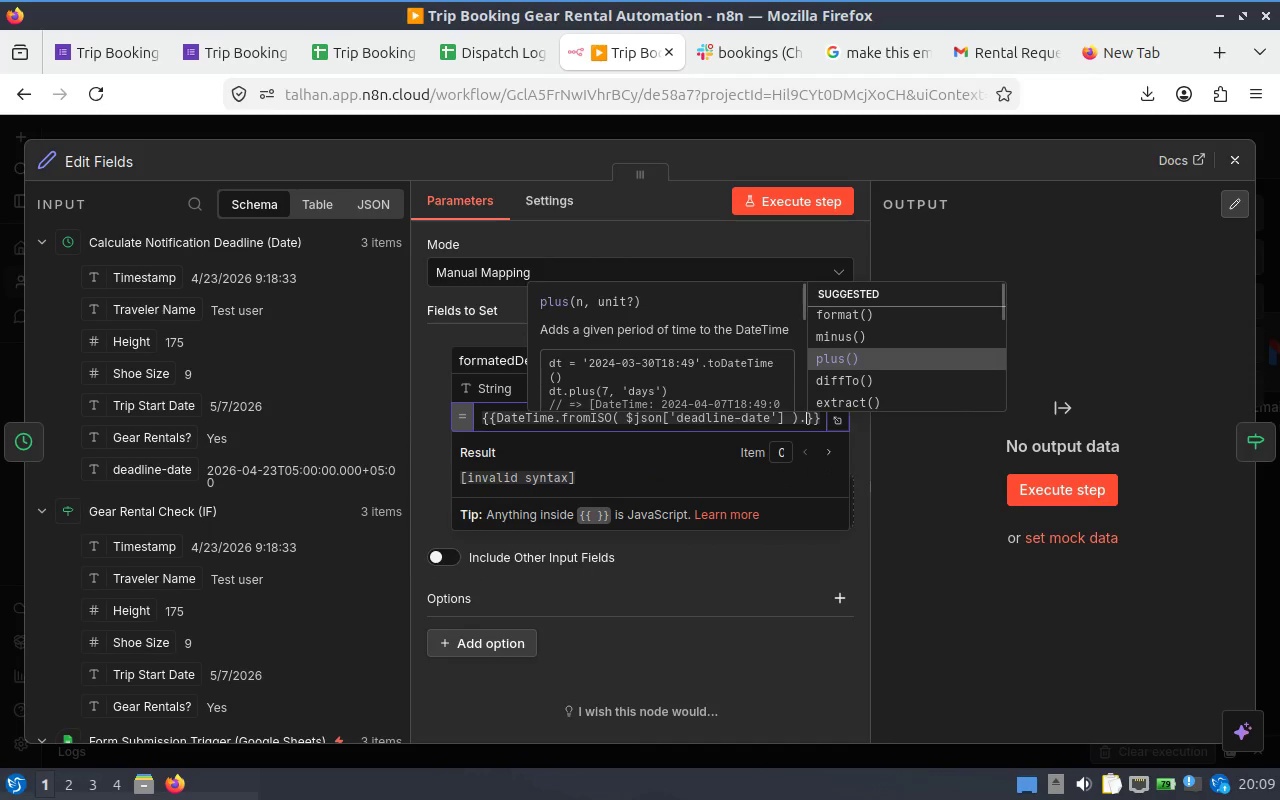 
key(ArrowDown)
 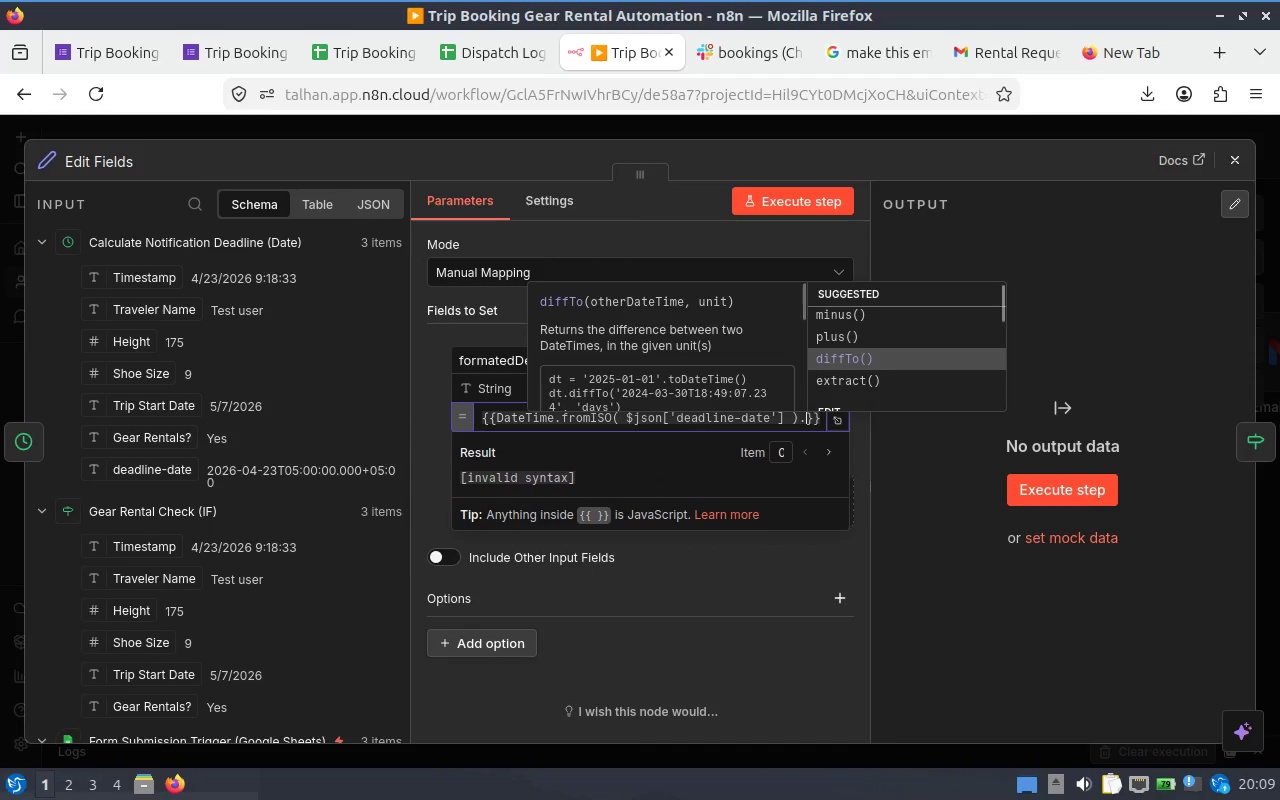 
key(ArrowDown)
 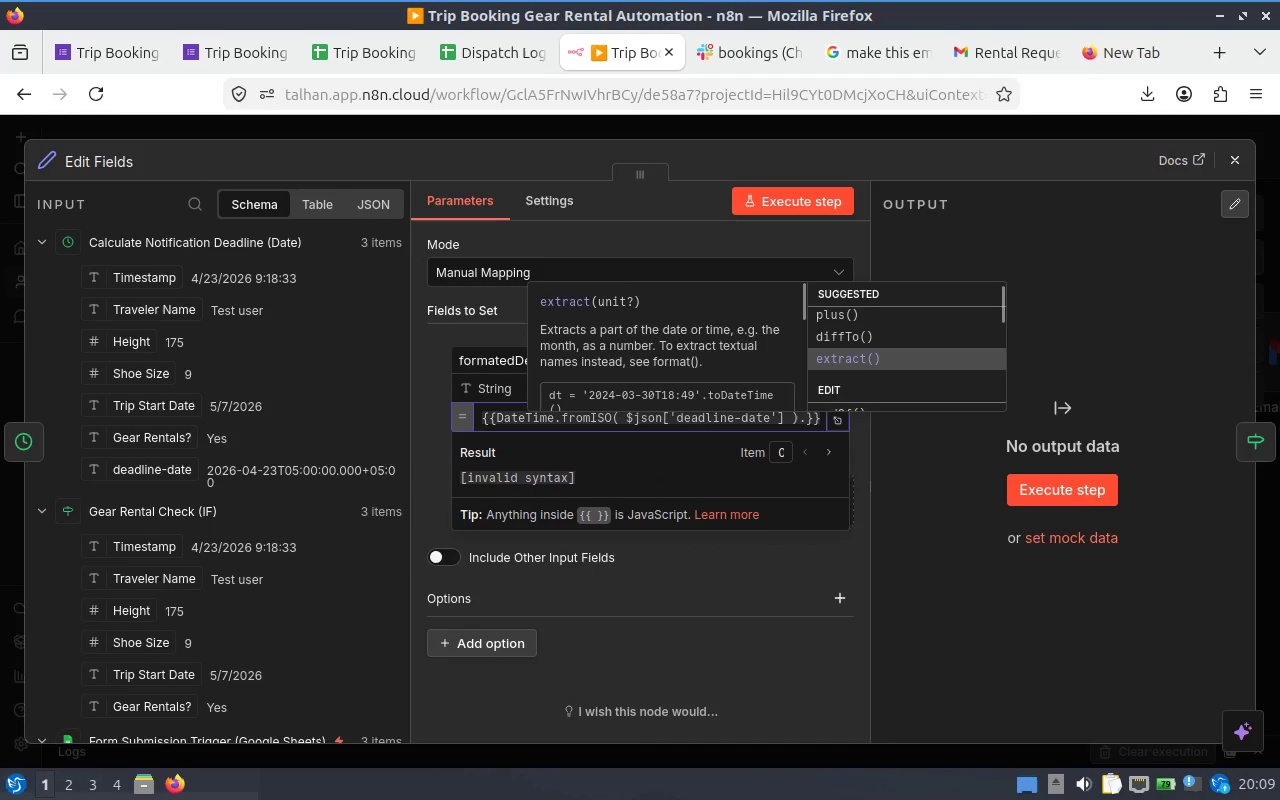 
key(ArrowDown)
 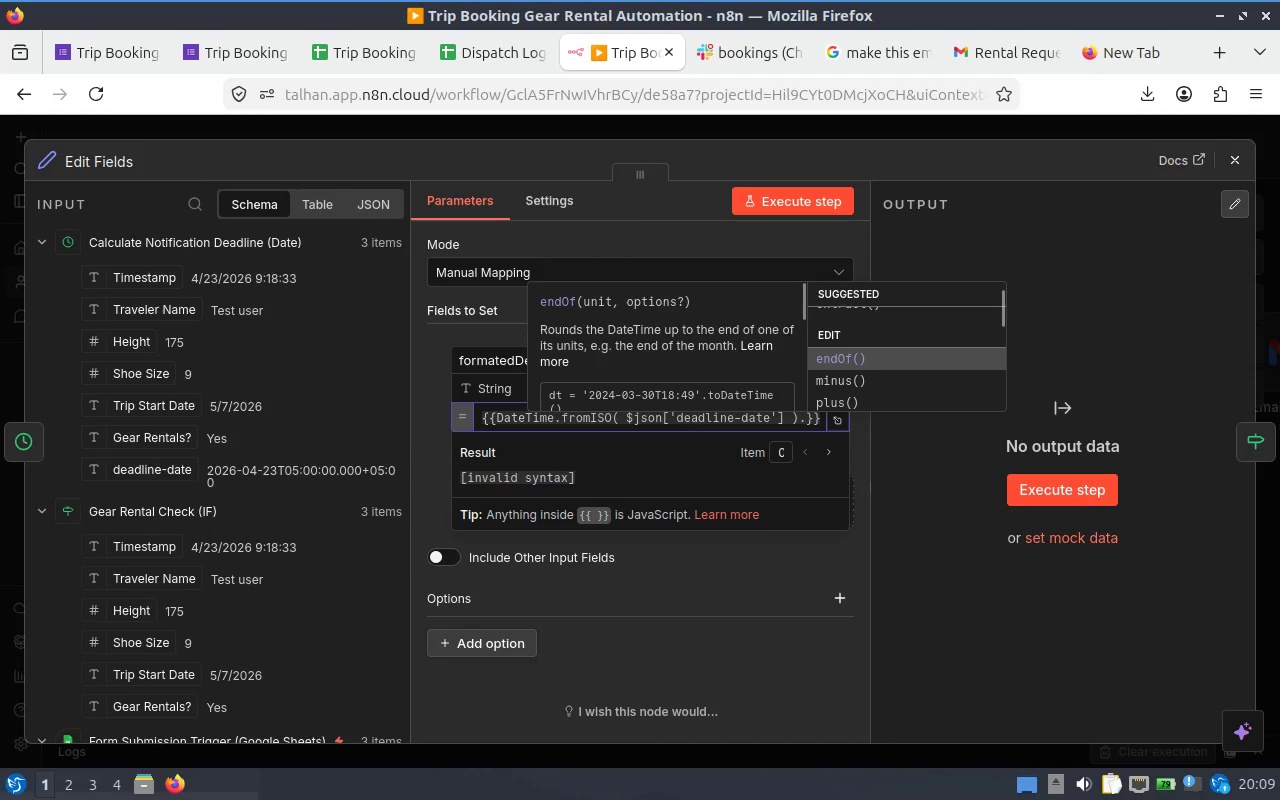 
key(ArrowDown)
 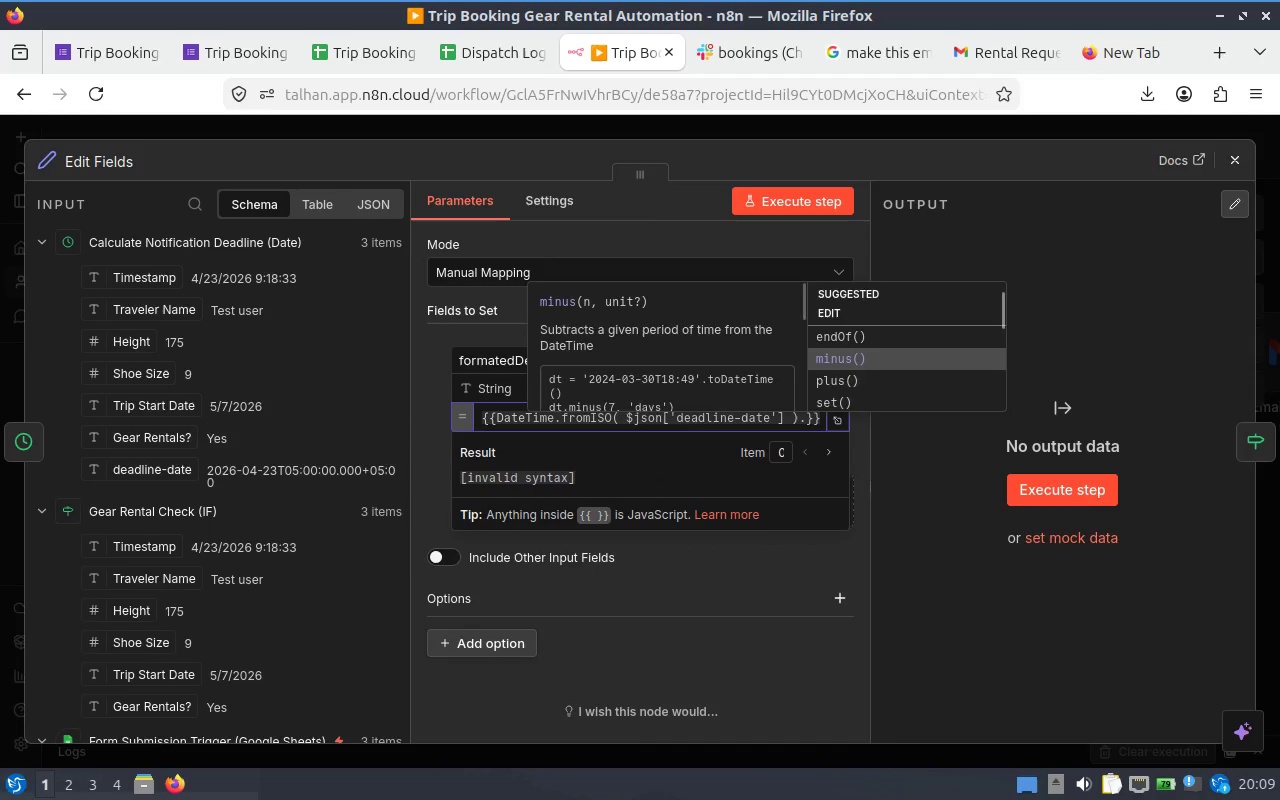 
key(ArrowDown)
 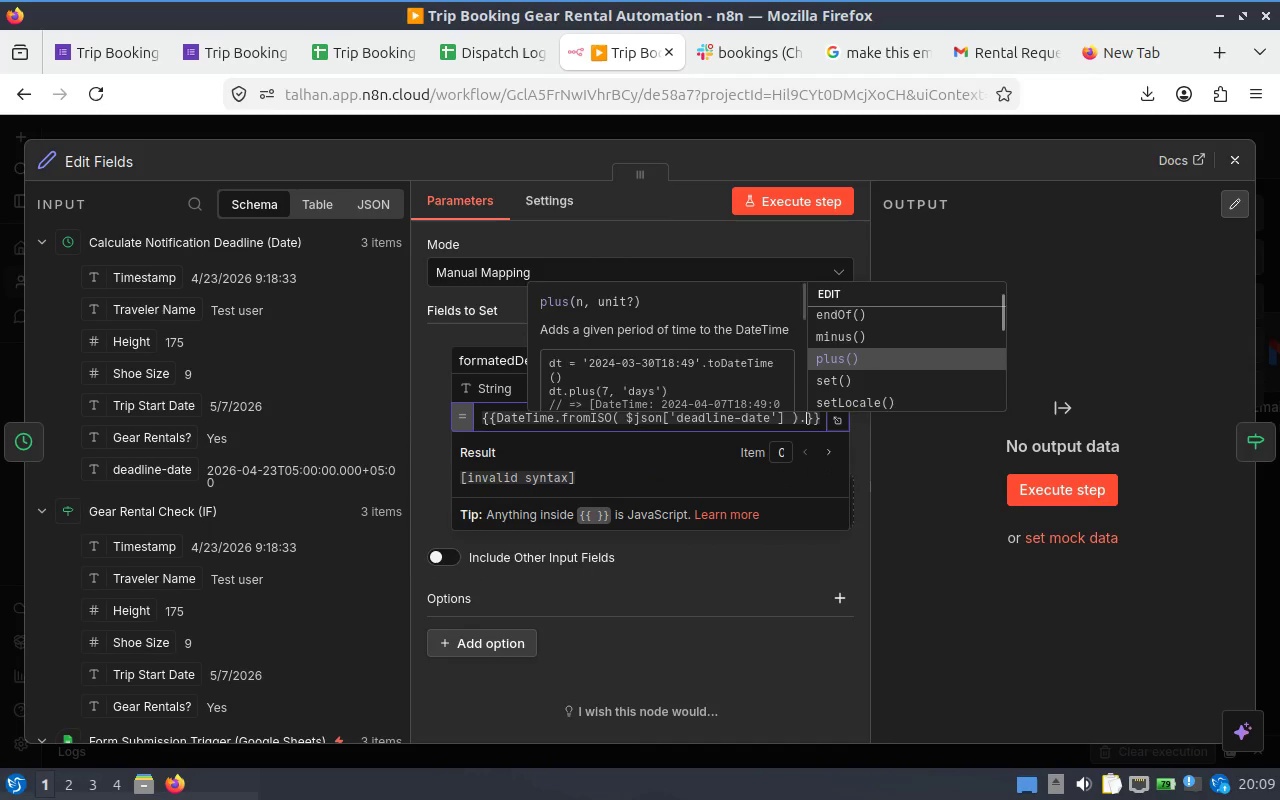 
key(ArrowDown)
 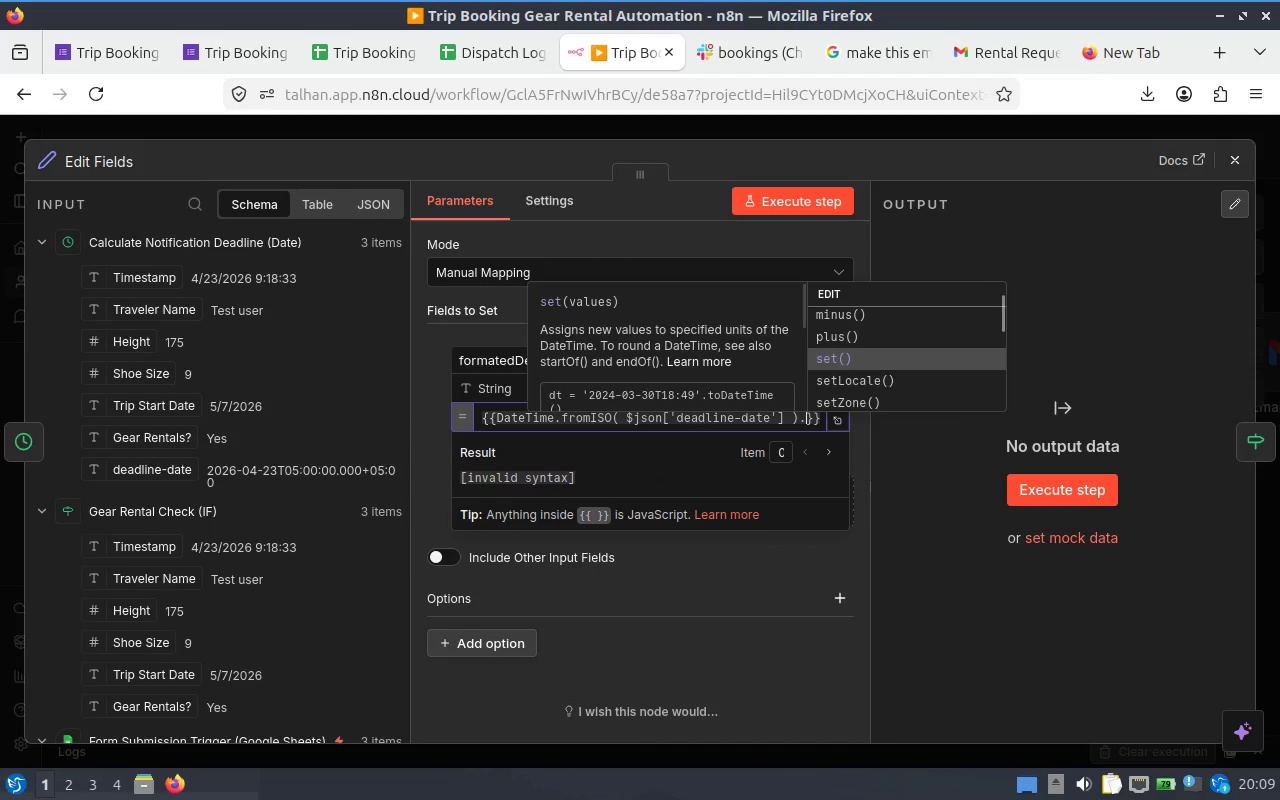 
key(ArrowDown)
 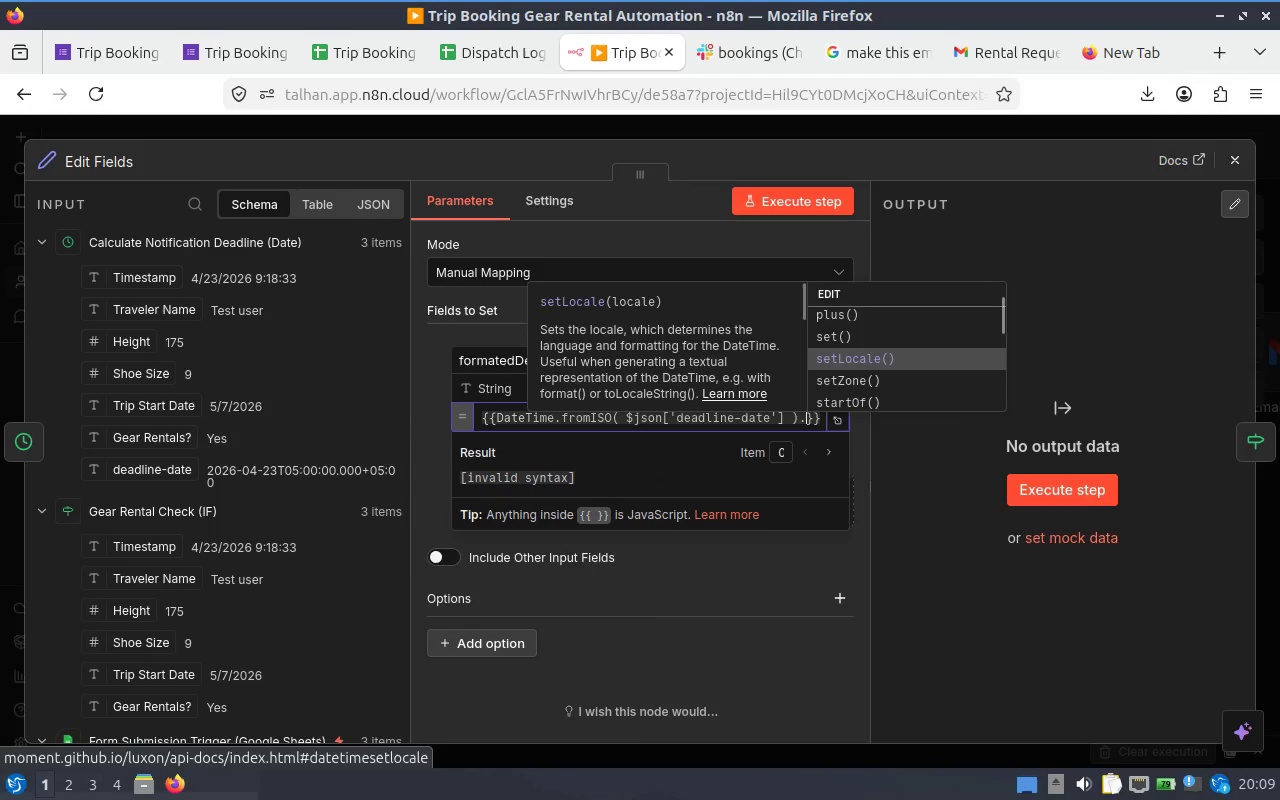 
key(ArrowDown)
 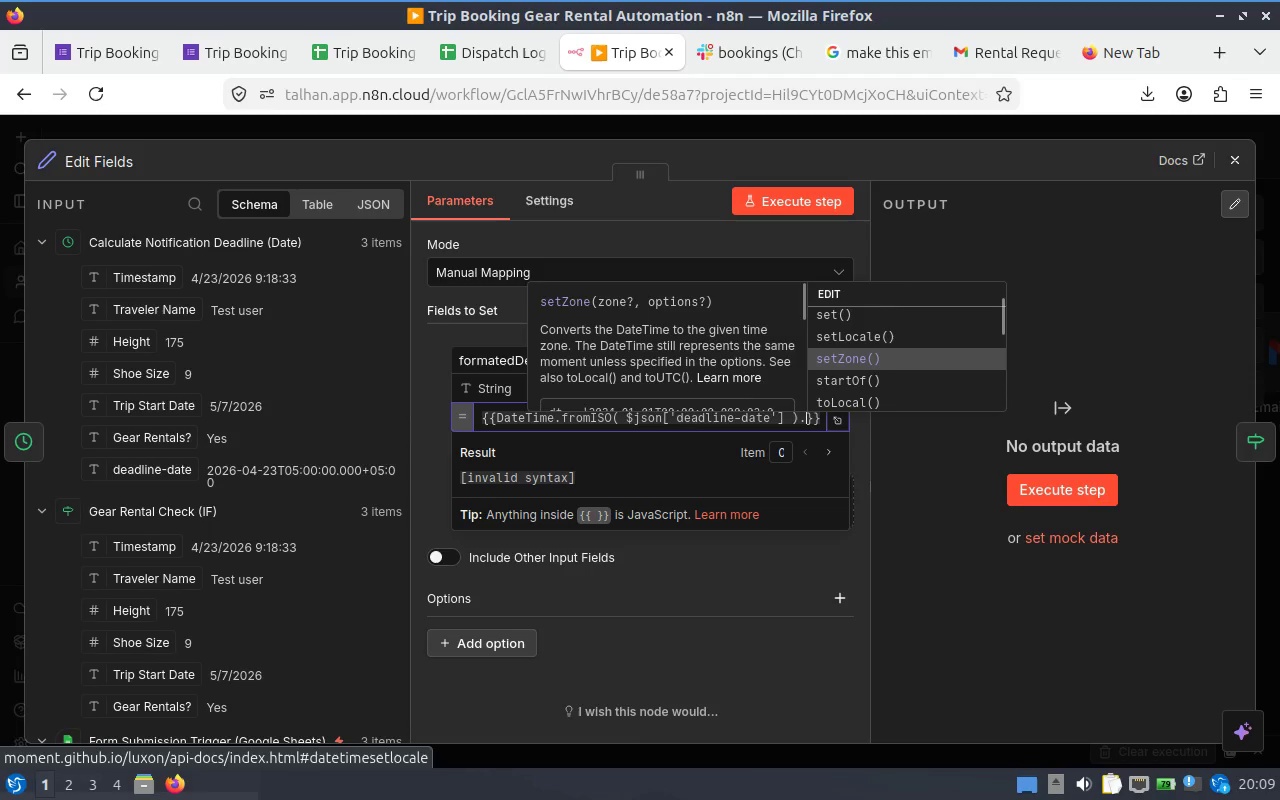 
key(ArrowDown)
 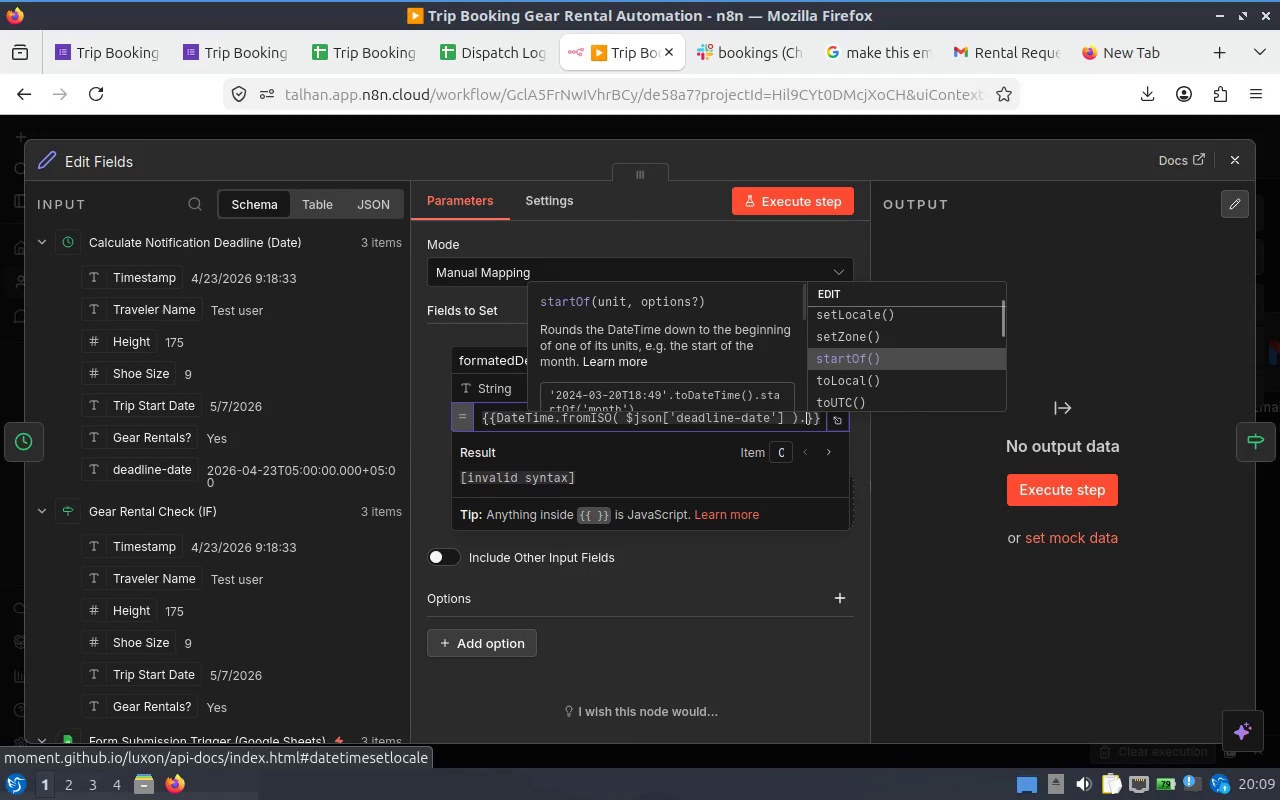 
key(ArrowDown)
 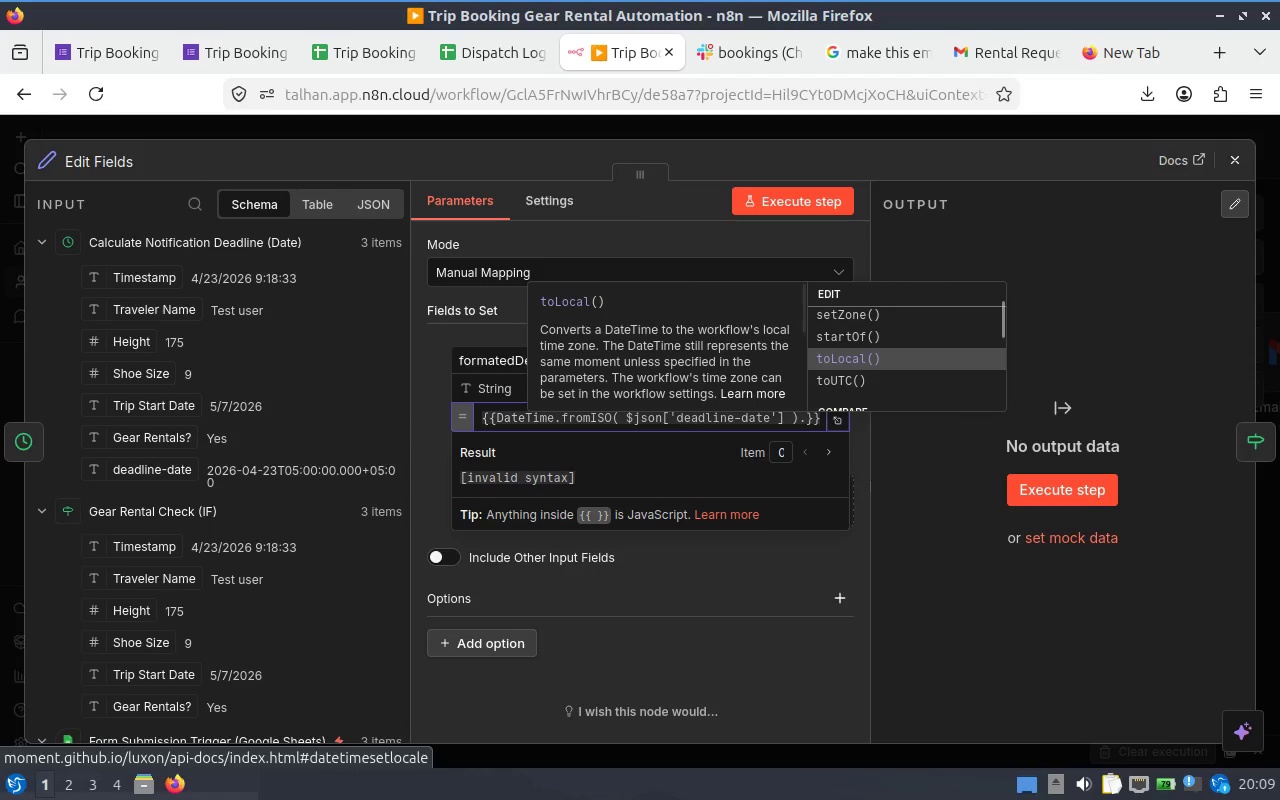 
key(ArrowDown)
 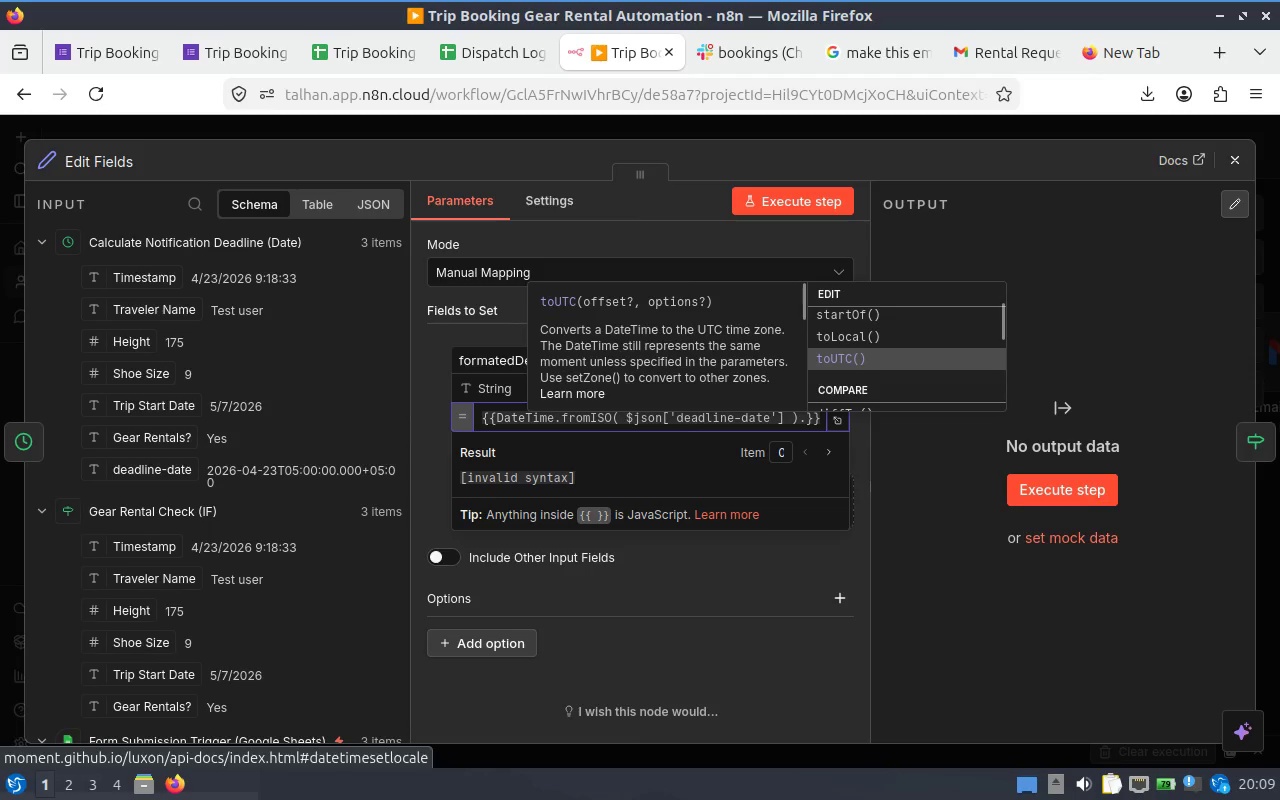 
key(ArrowDown)
 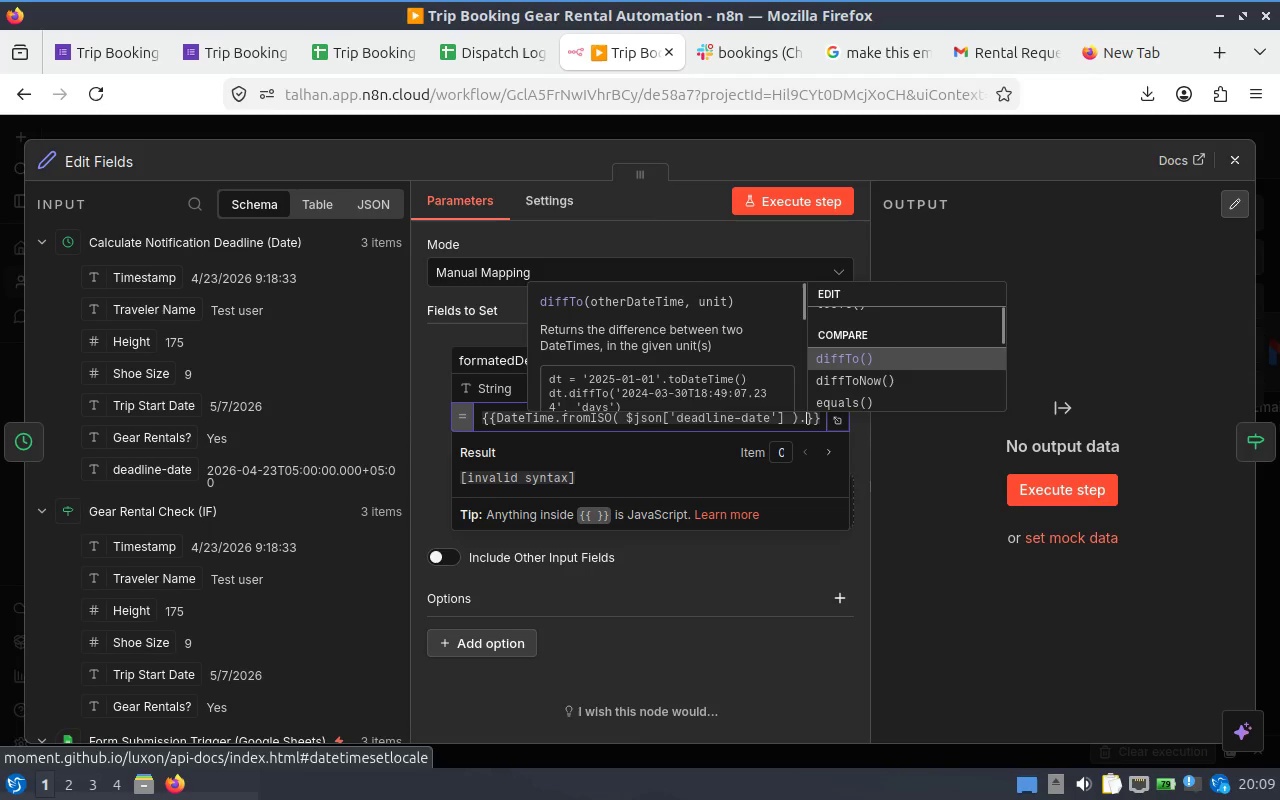 
key(ArrowUp)
 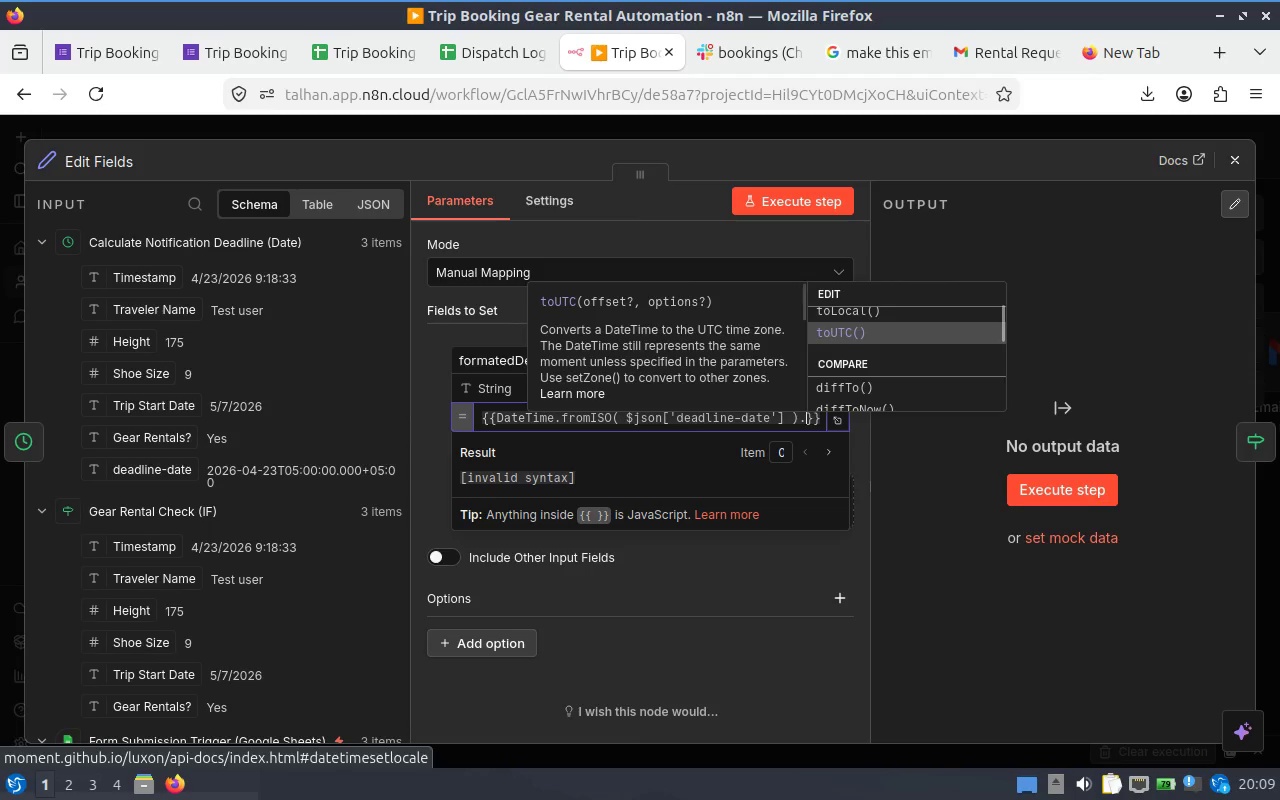 
key(ArrowUp)
 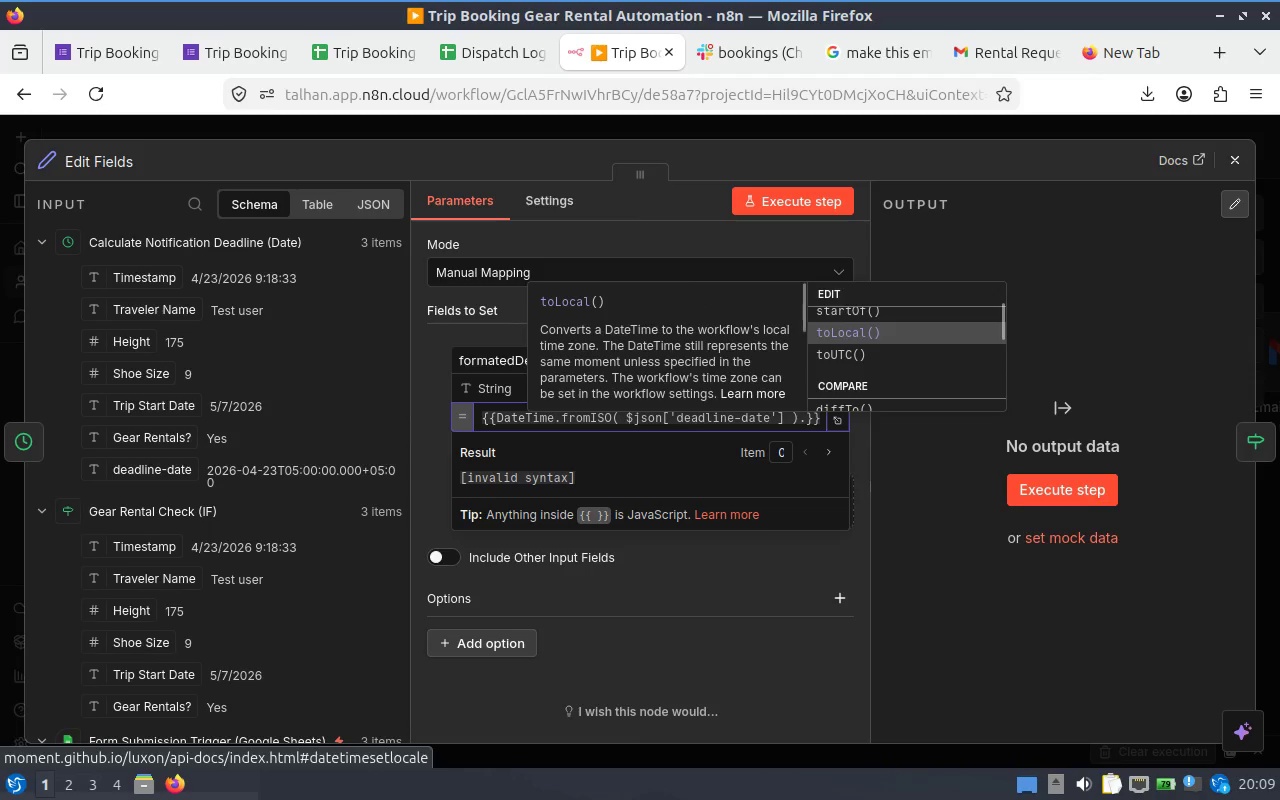 
key(ArrowUp)
 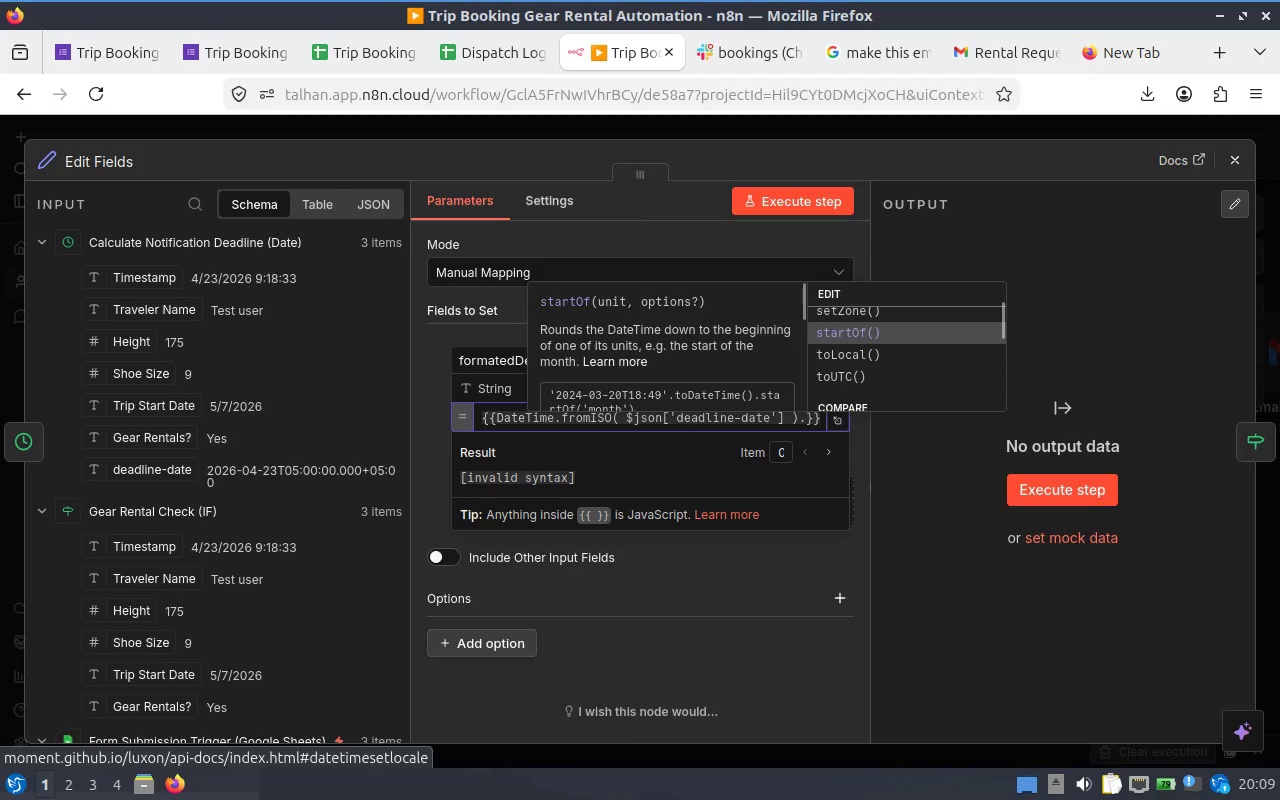 
key(ArrowUp)
 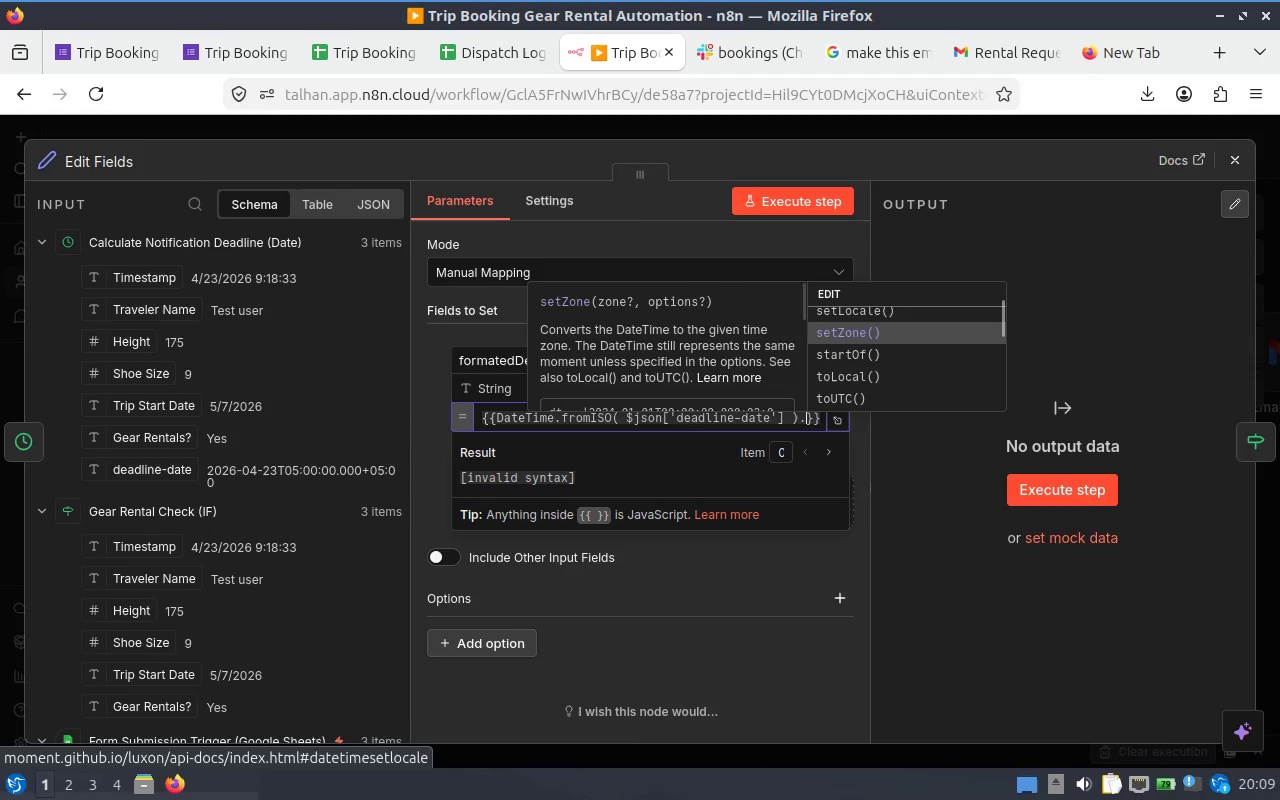 
key(ArrowUp)
 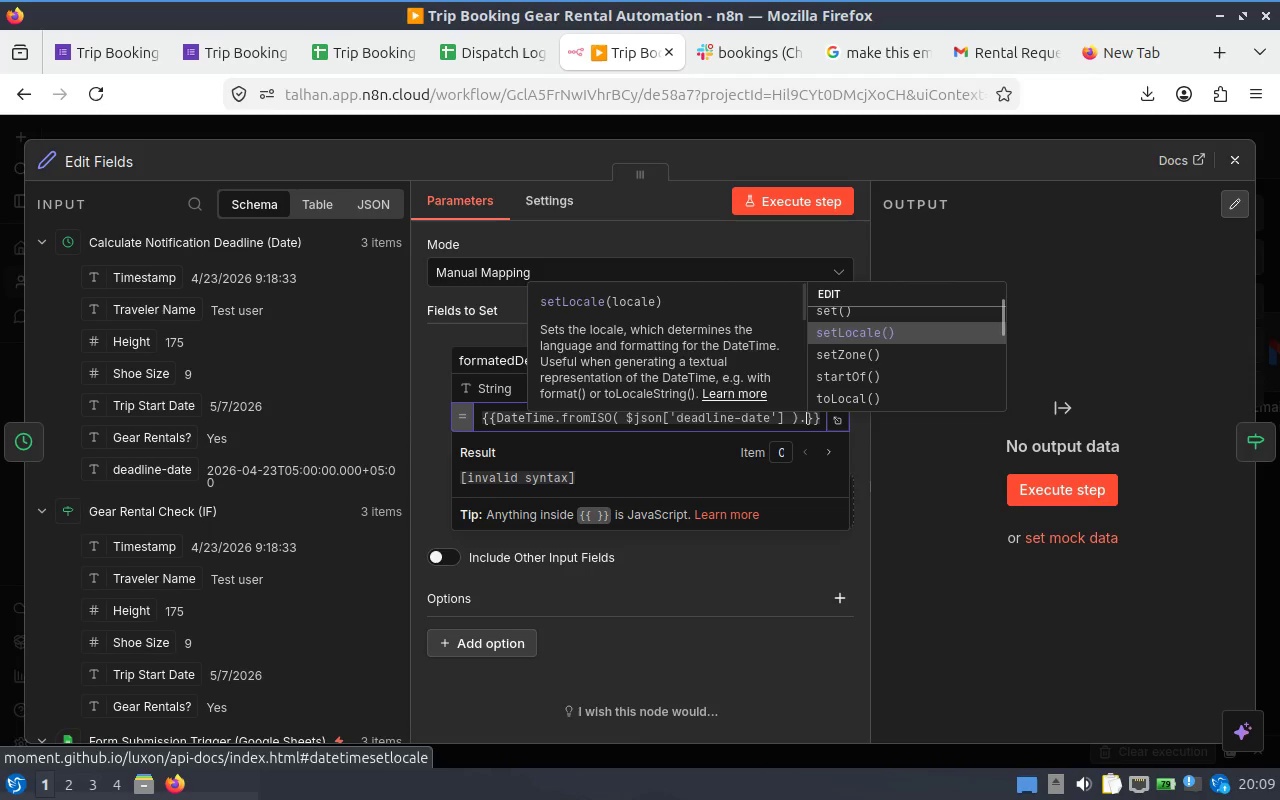 
key(ArrowUp)
 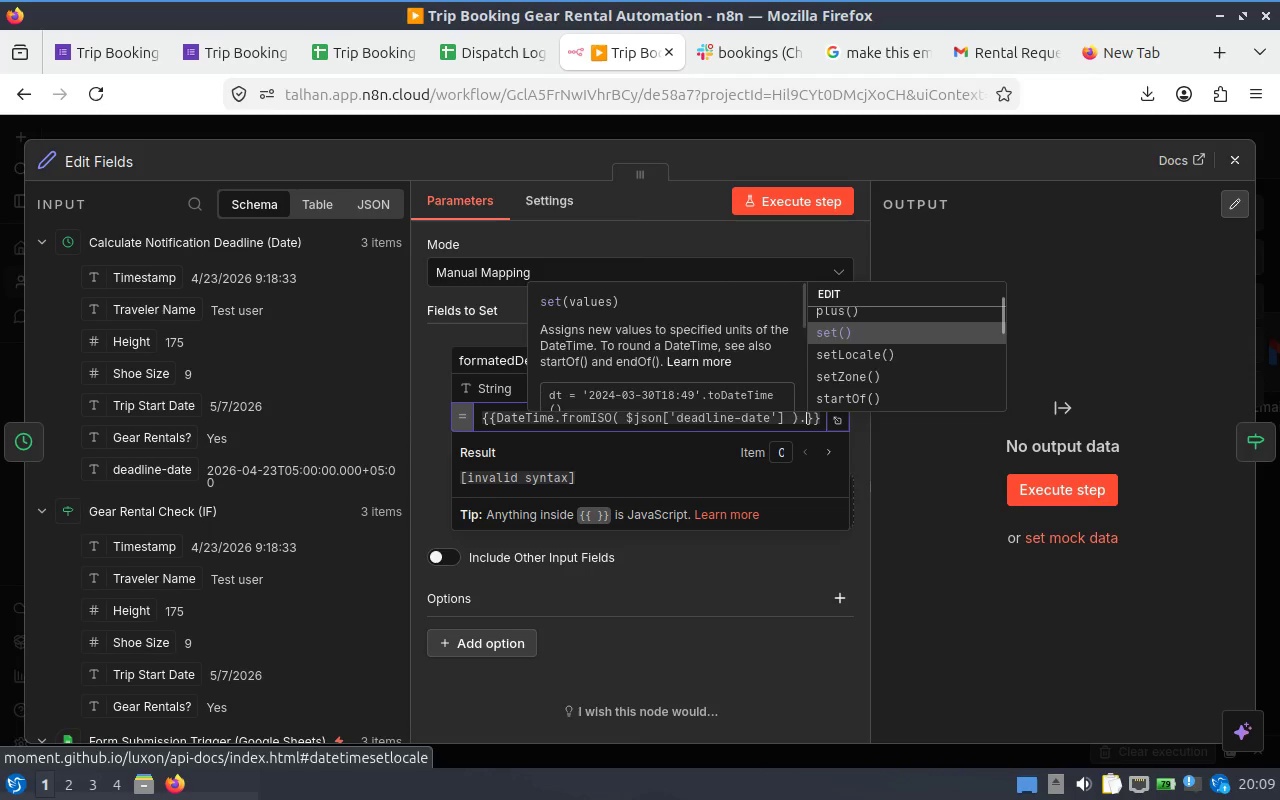 
key(ArrowUp)
 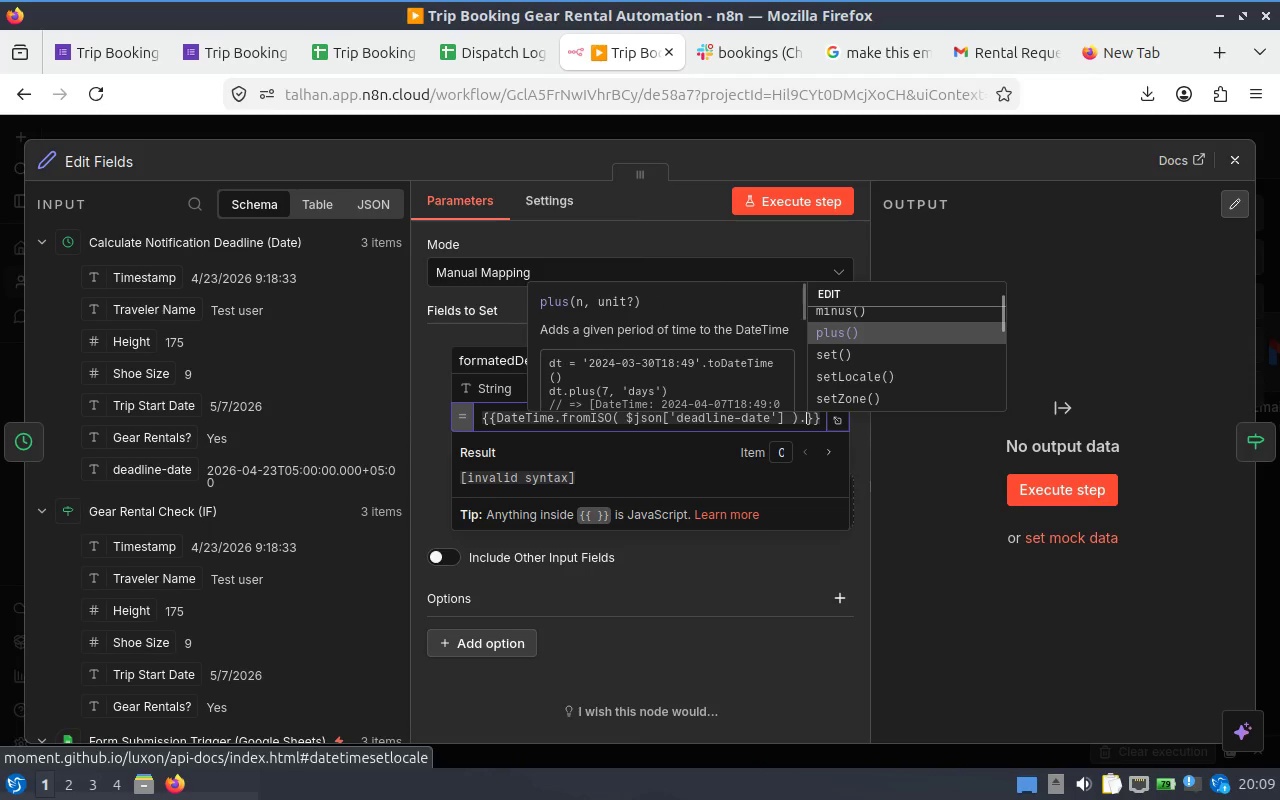 
key(ArrowUp)
 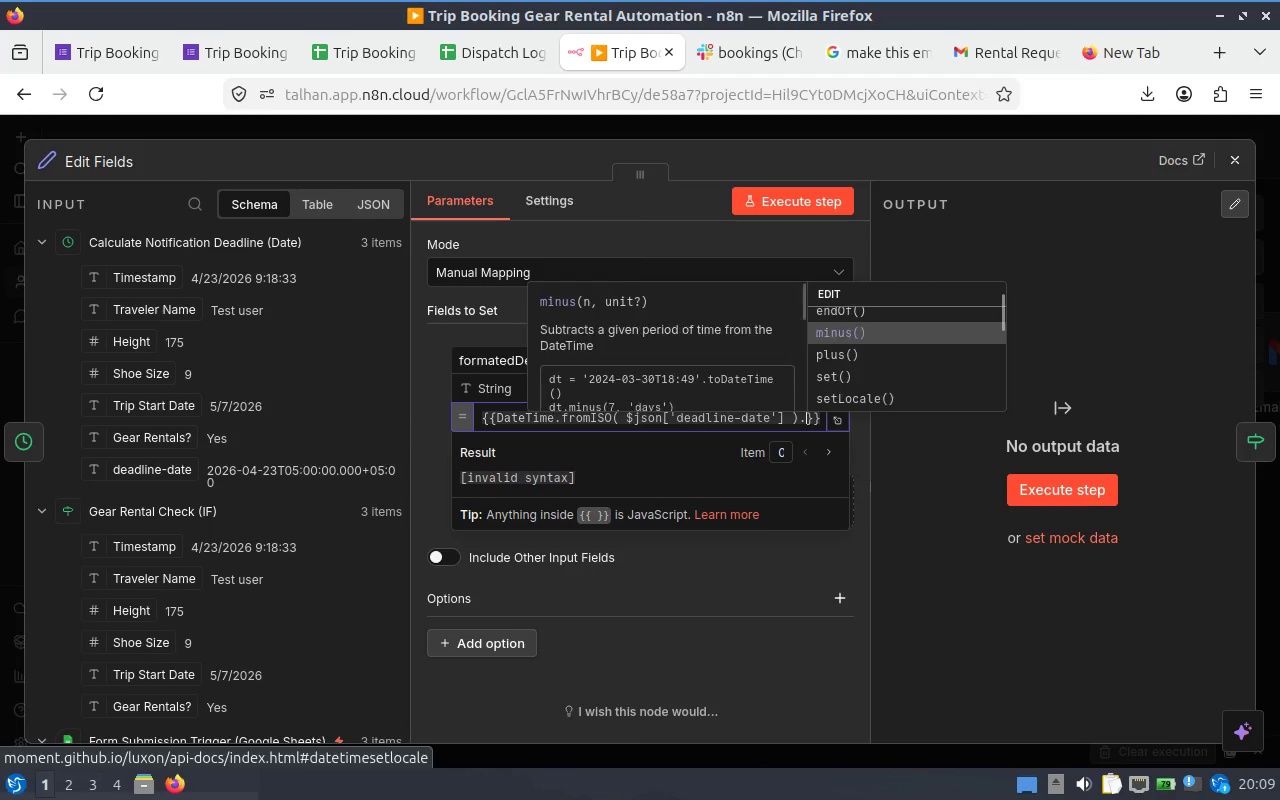 
key(ArrowUp)
 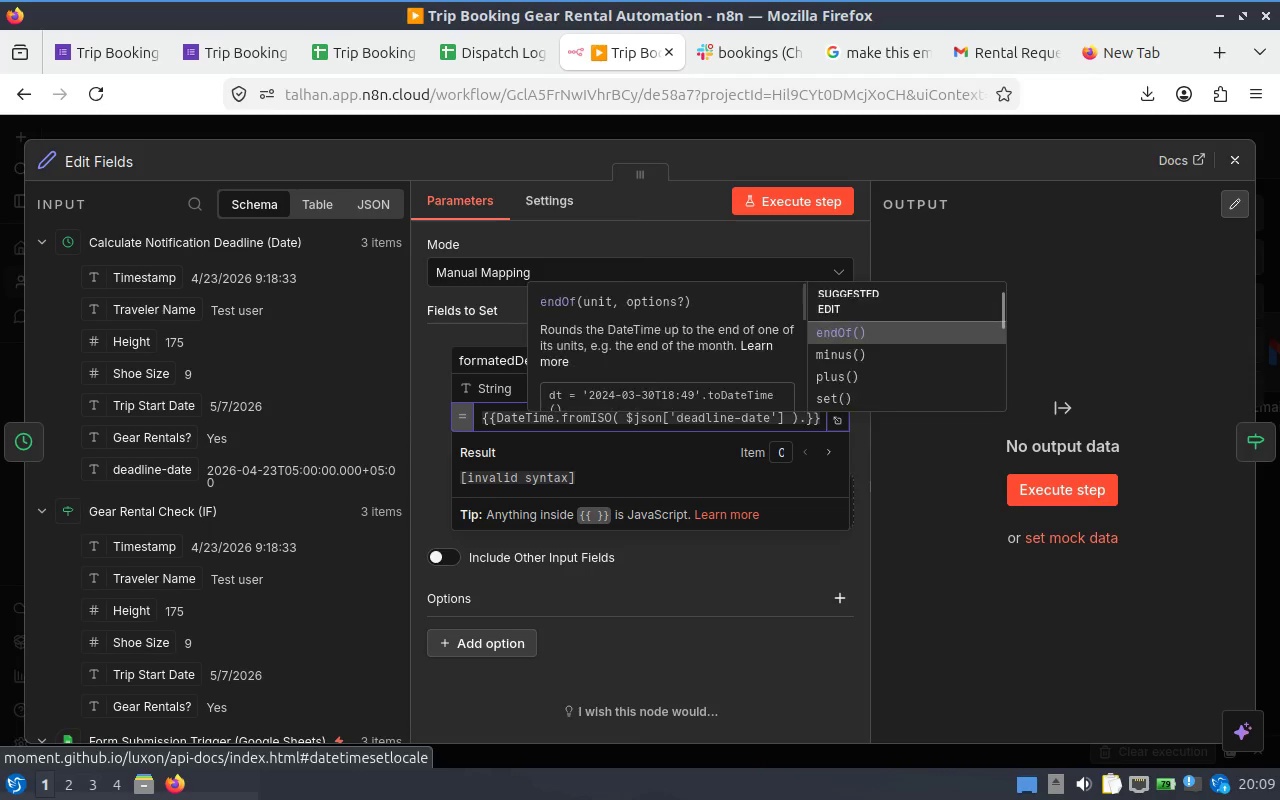 
key(ArrowUp)
 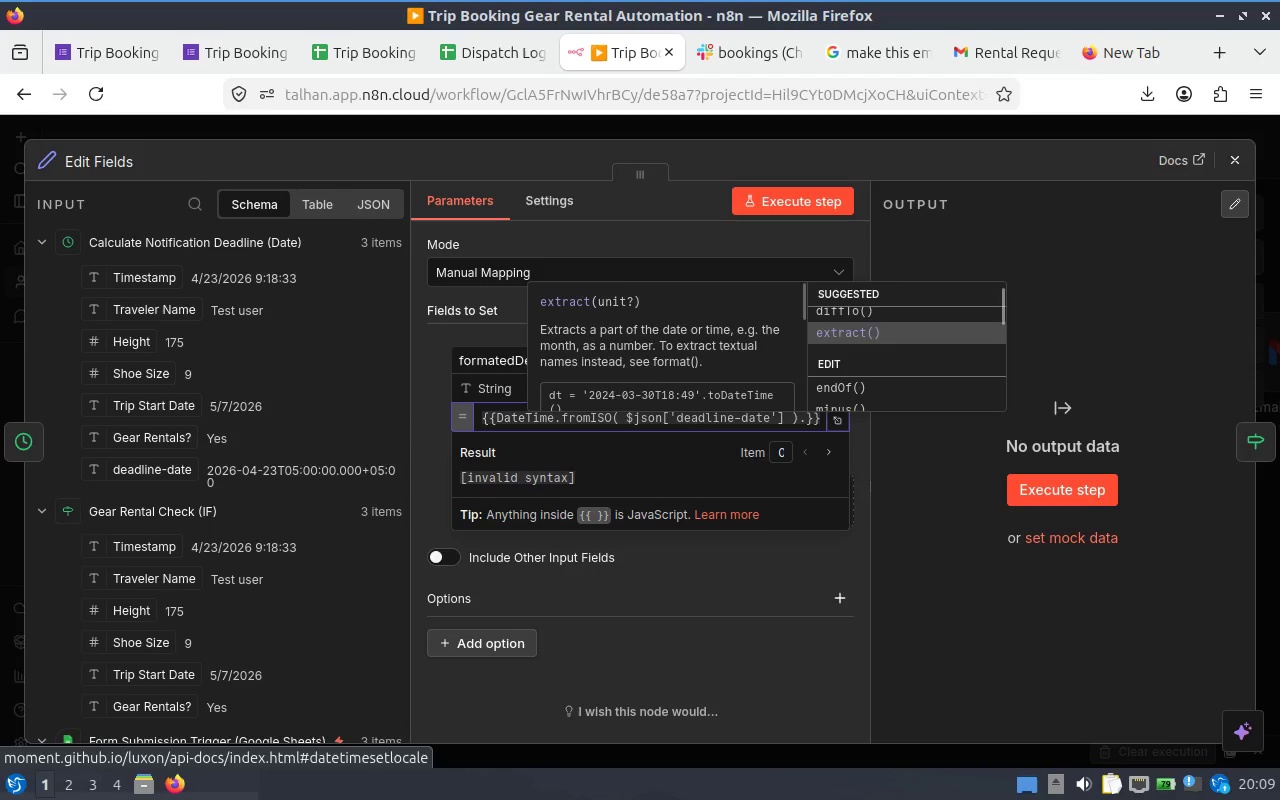 
key(ArrowUp)
 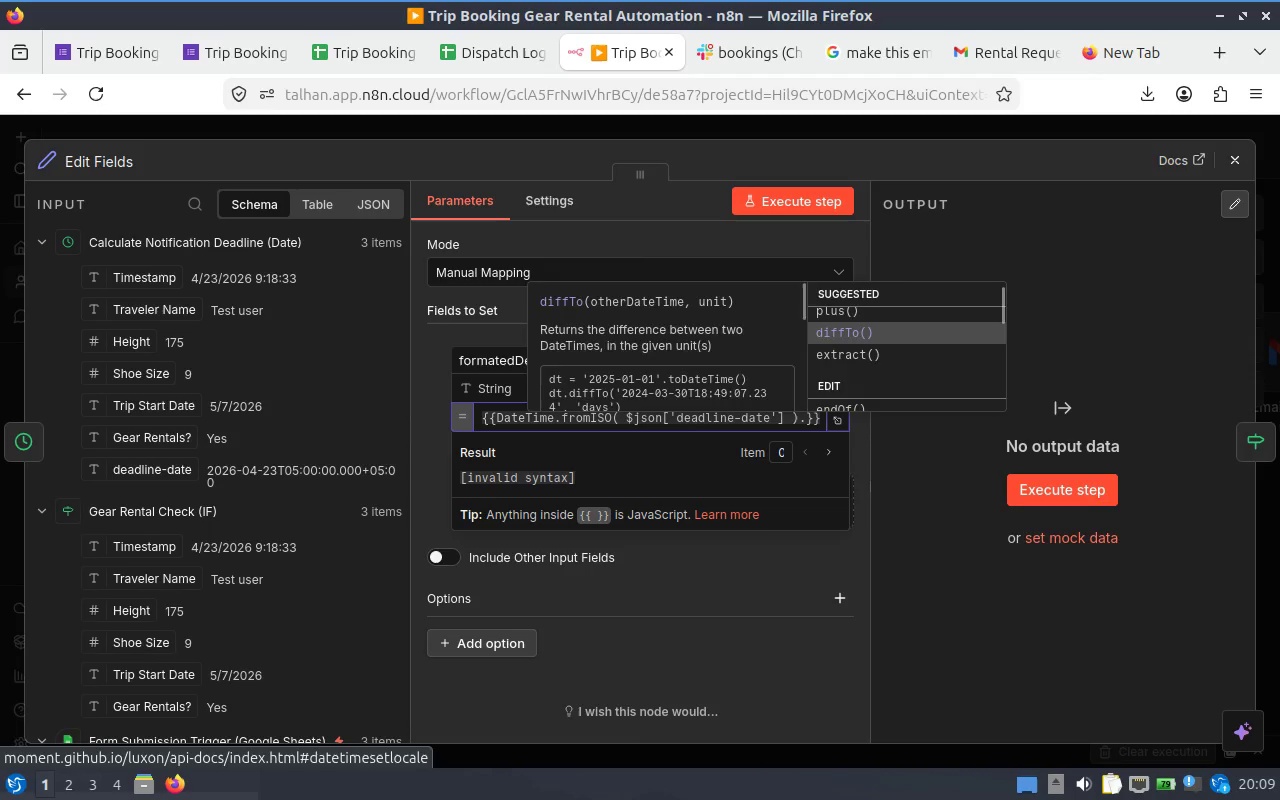 
key(ArrowUp)
 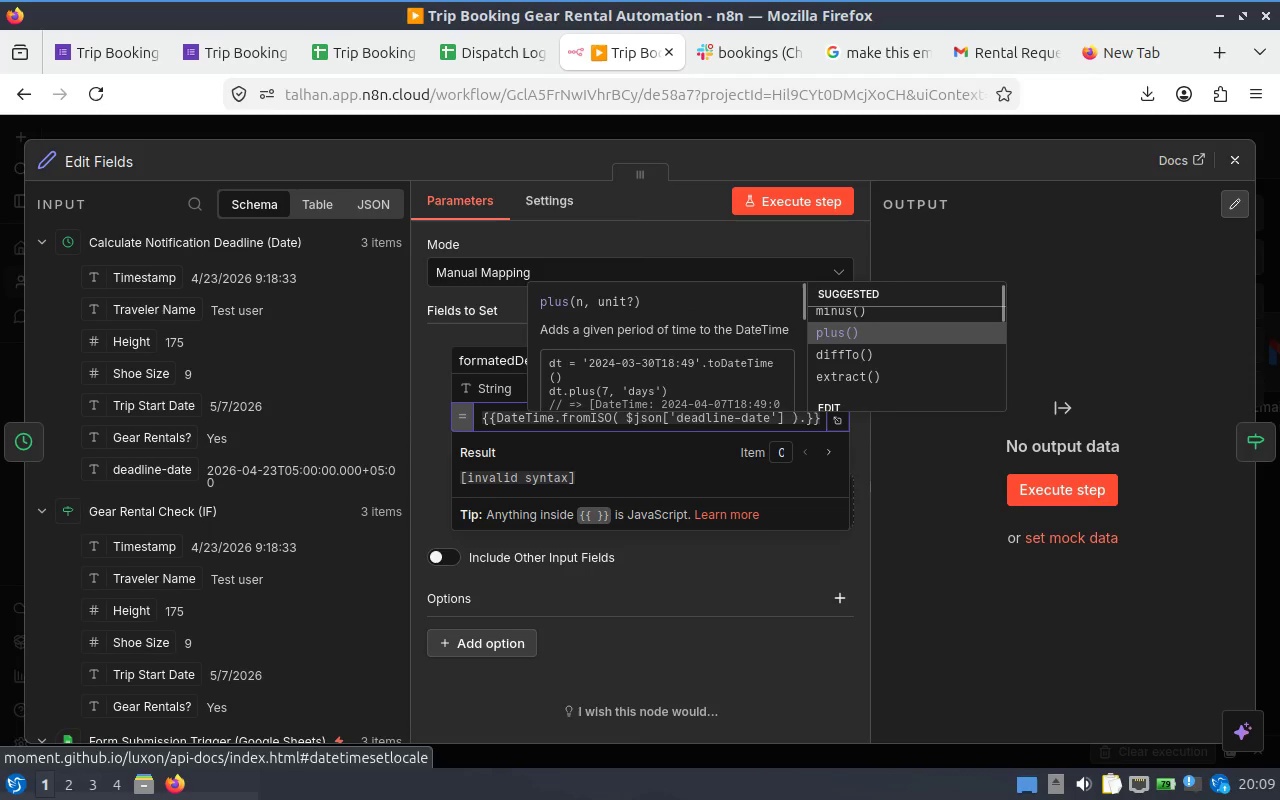 
key(ArrowUp)
 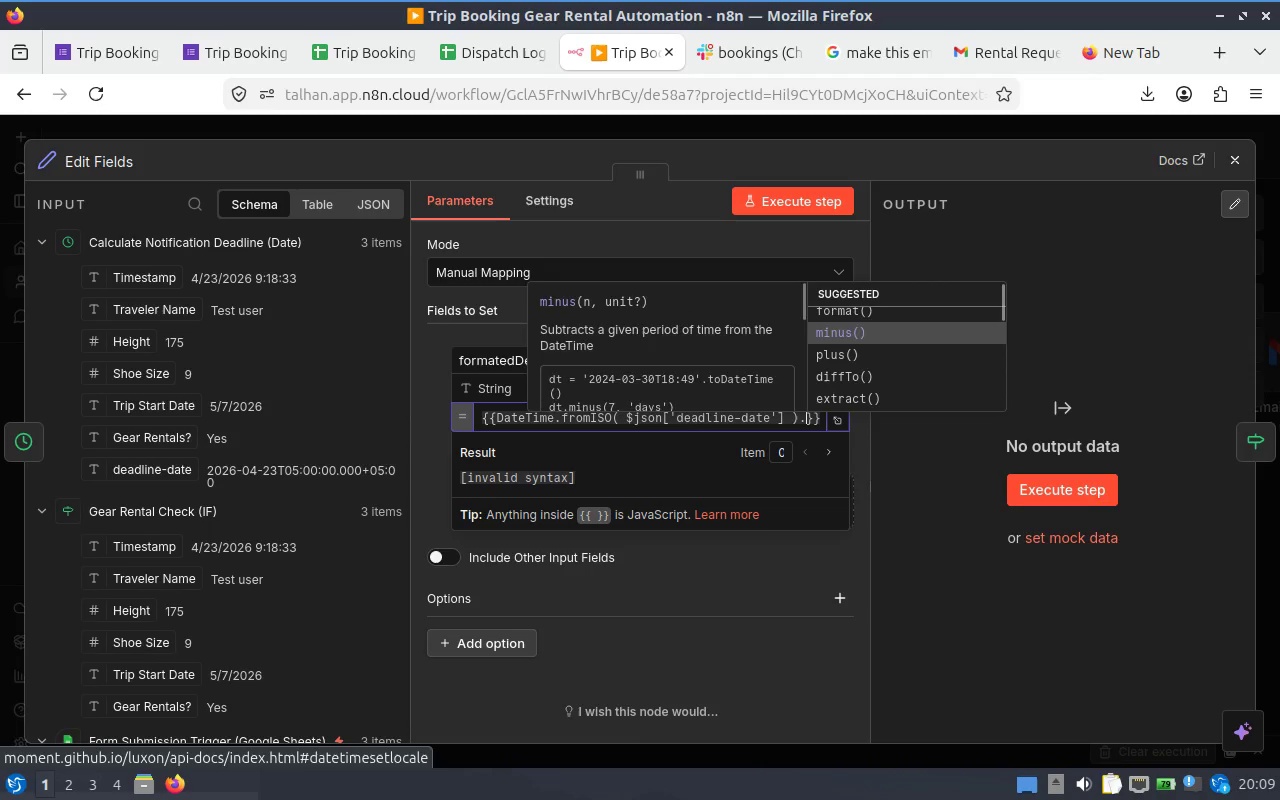 
key(ArrowUp)
 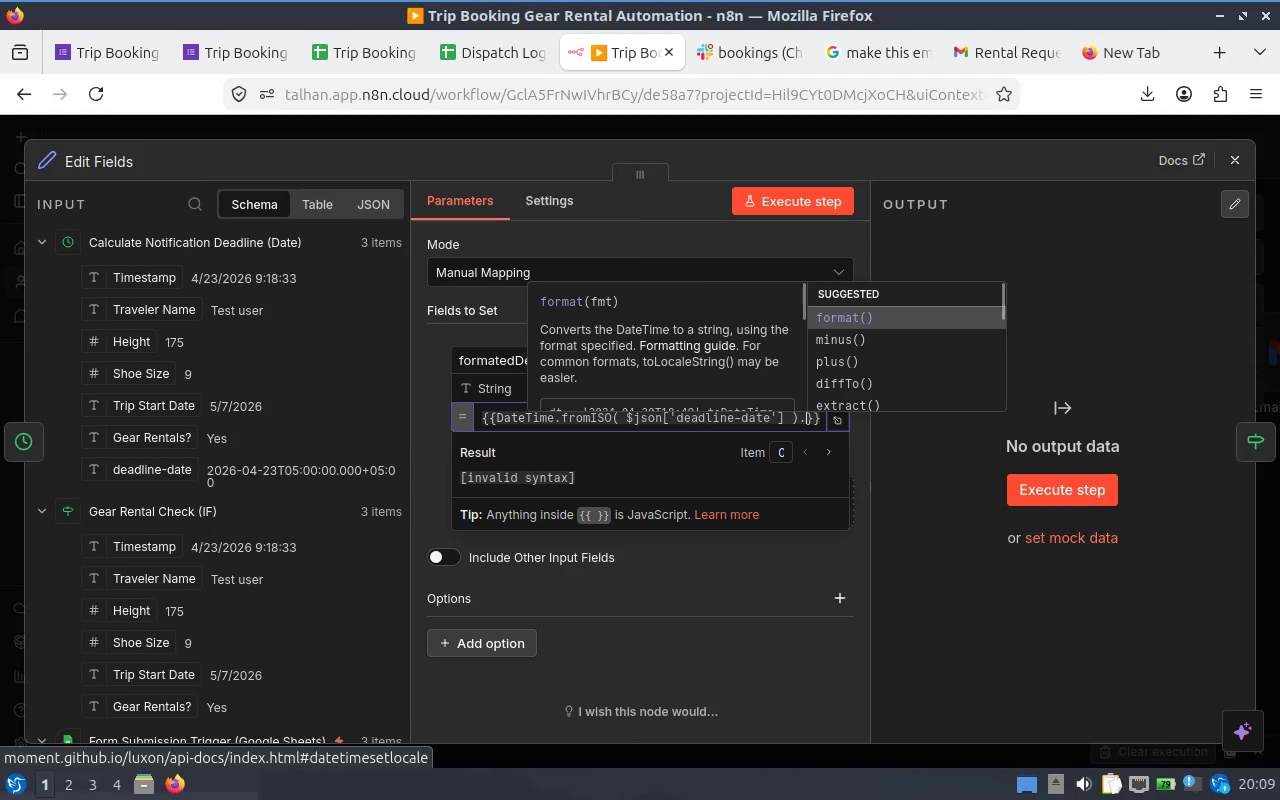 
key(Enter)
 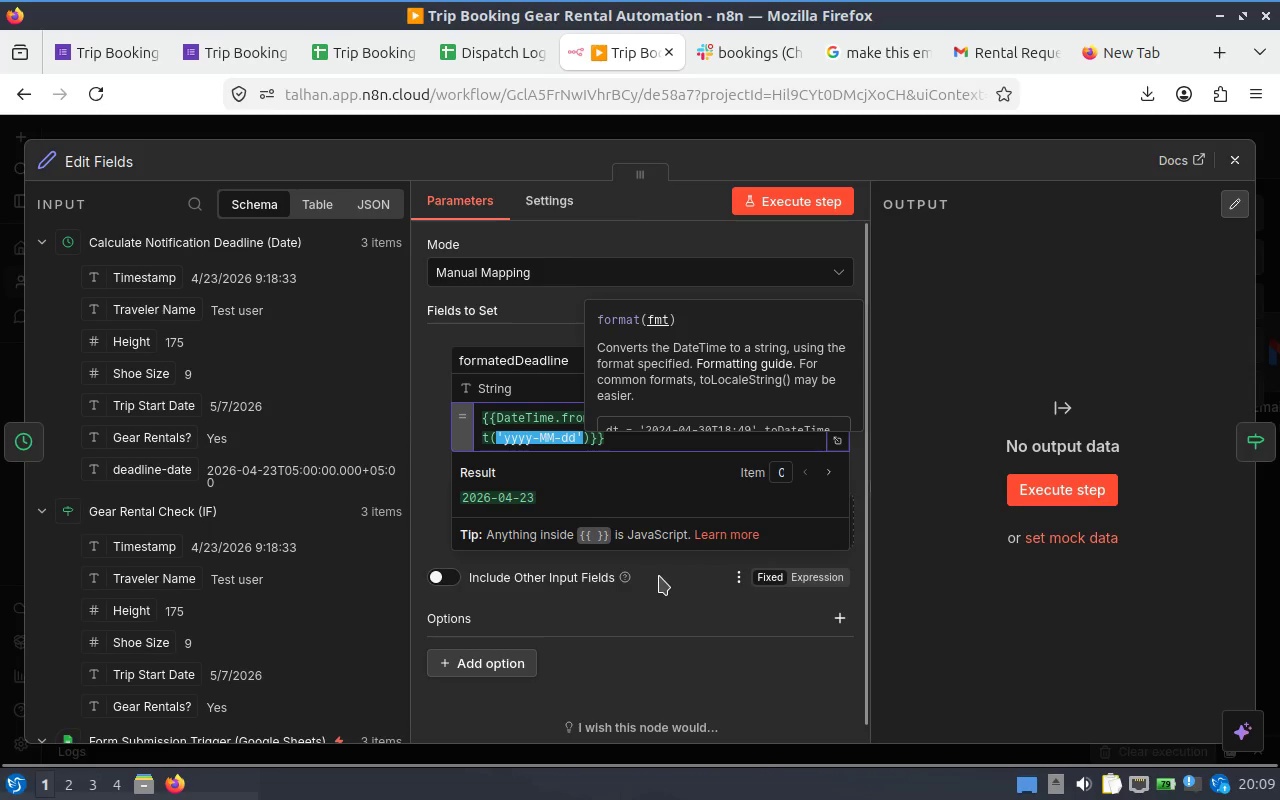 
wait(6.69)
 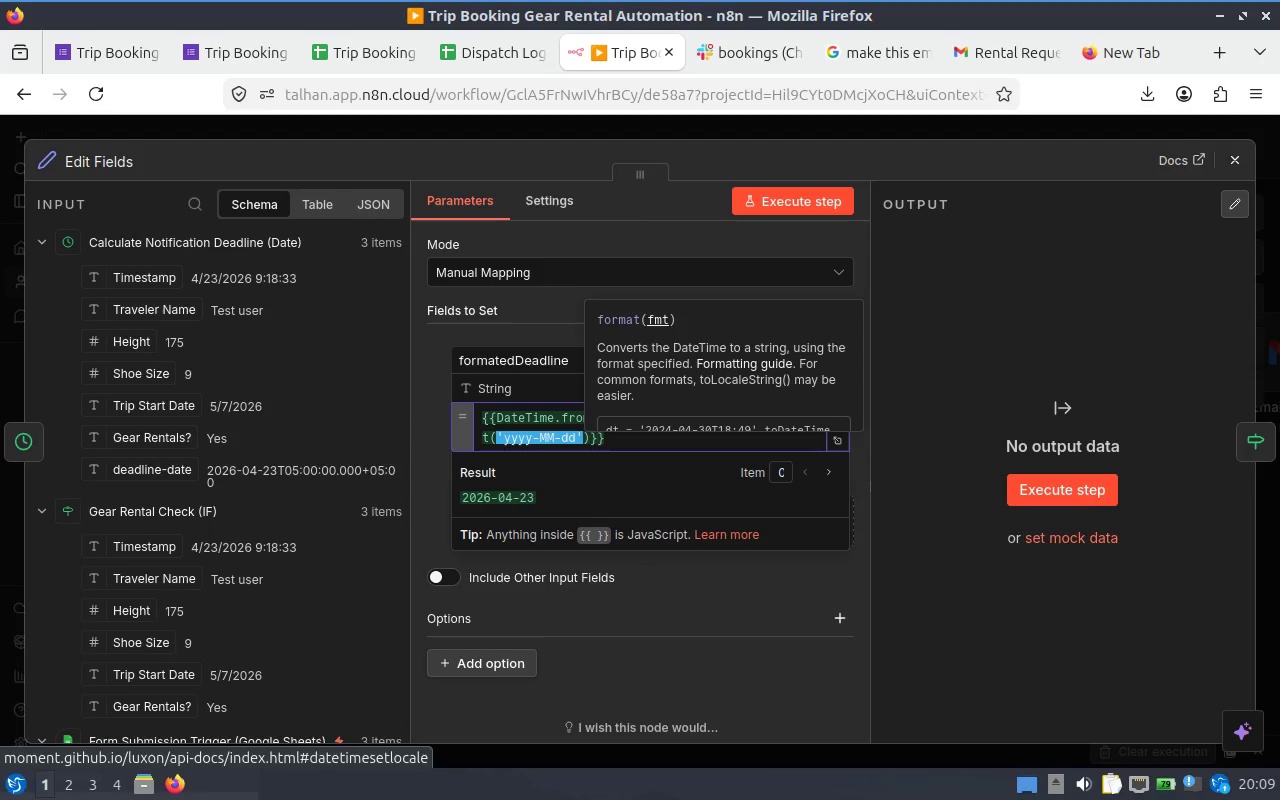 
scroll: coordinate [774, 356], scroll_direction: down, amount: 4.0
 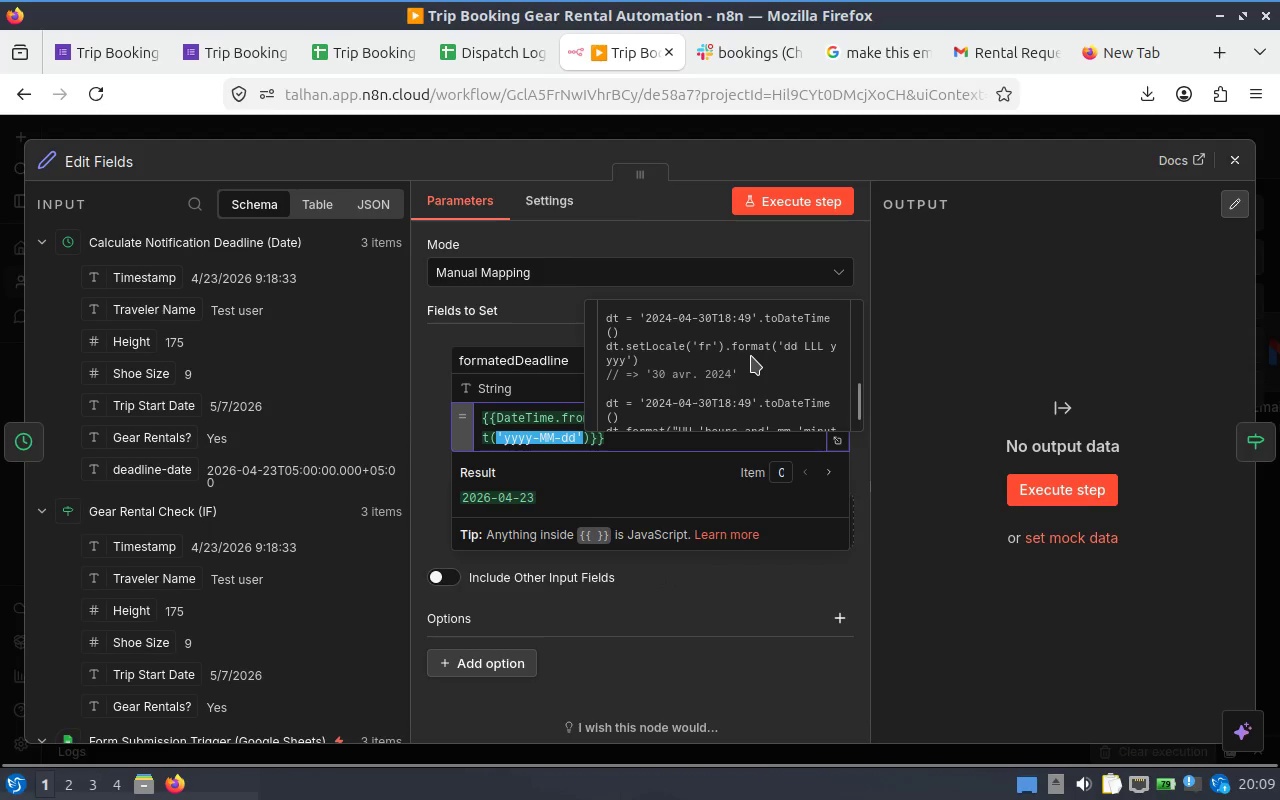 
scroll: coordinate [751, 356], scroll_direction: up, amount: 1.0
 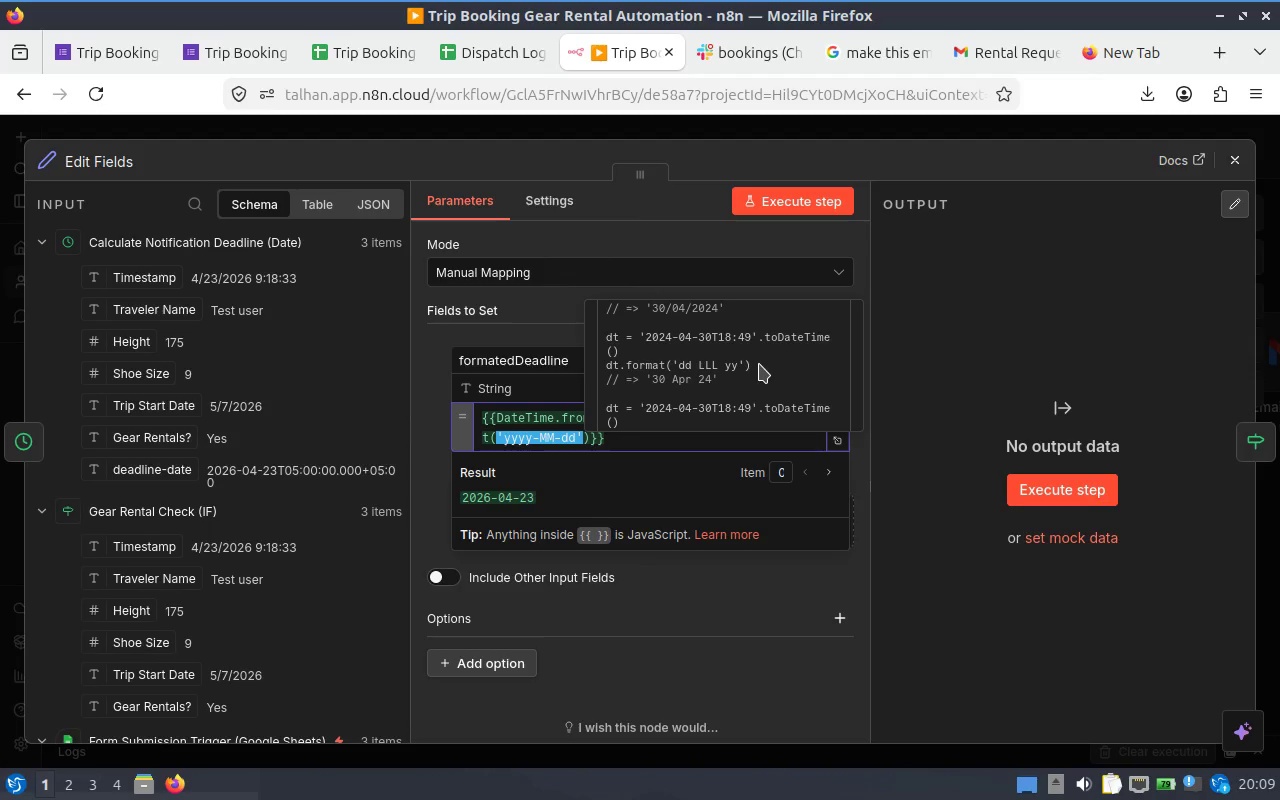 
wait(10.91)
 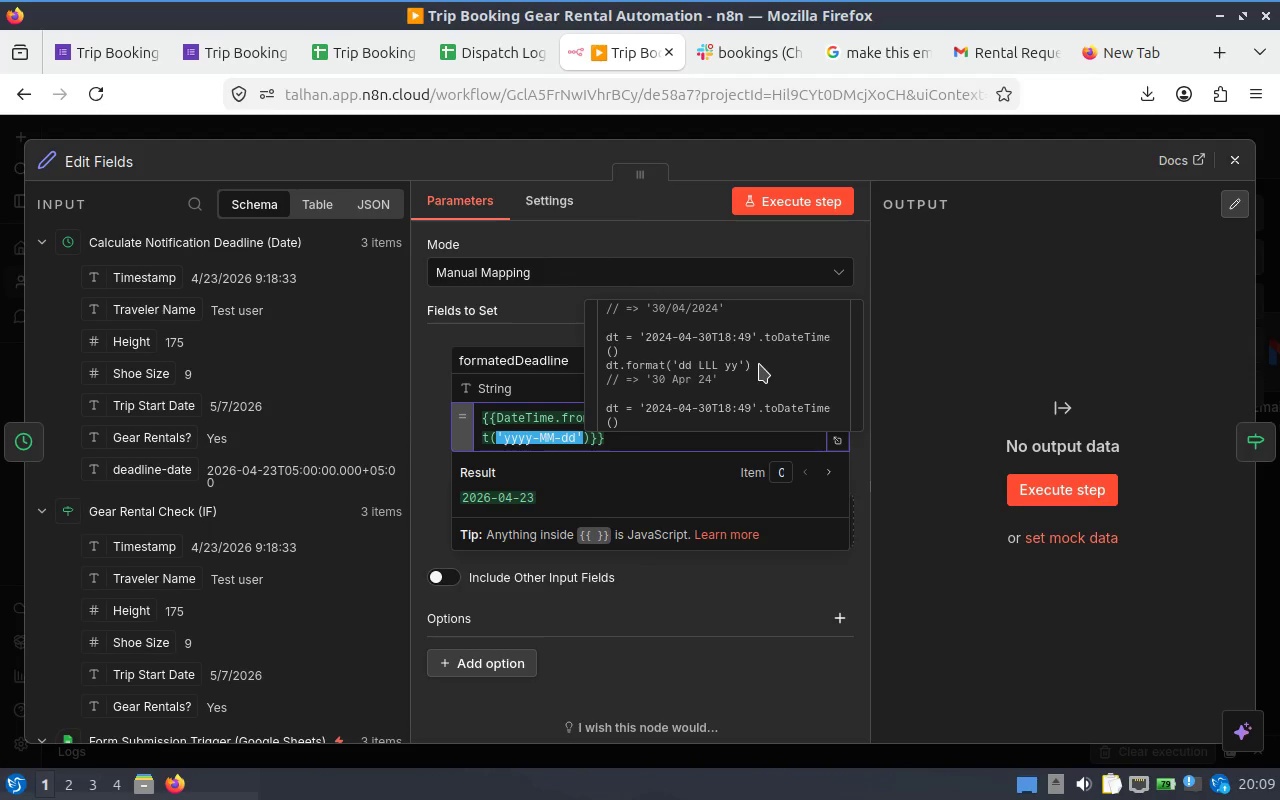 
double_click([539, 428])
 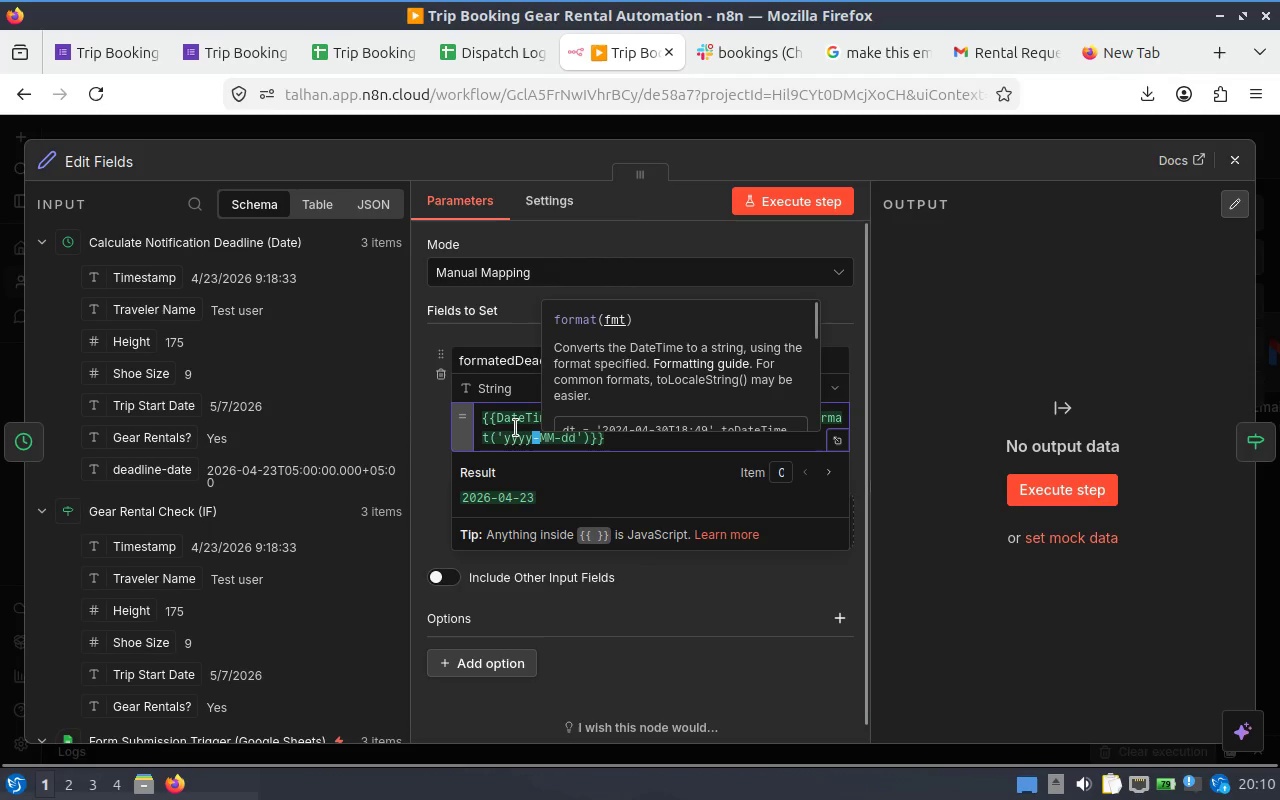 
double_click([515, 428])
 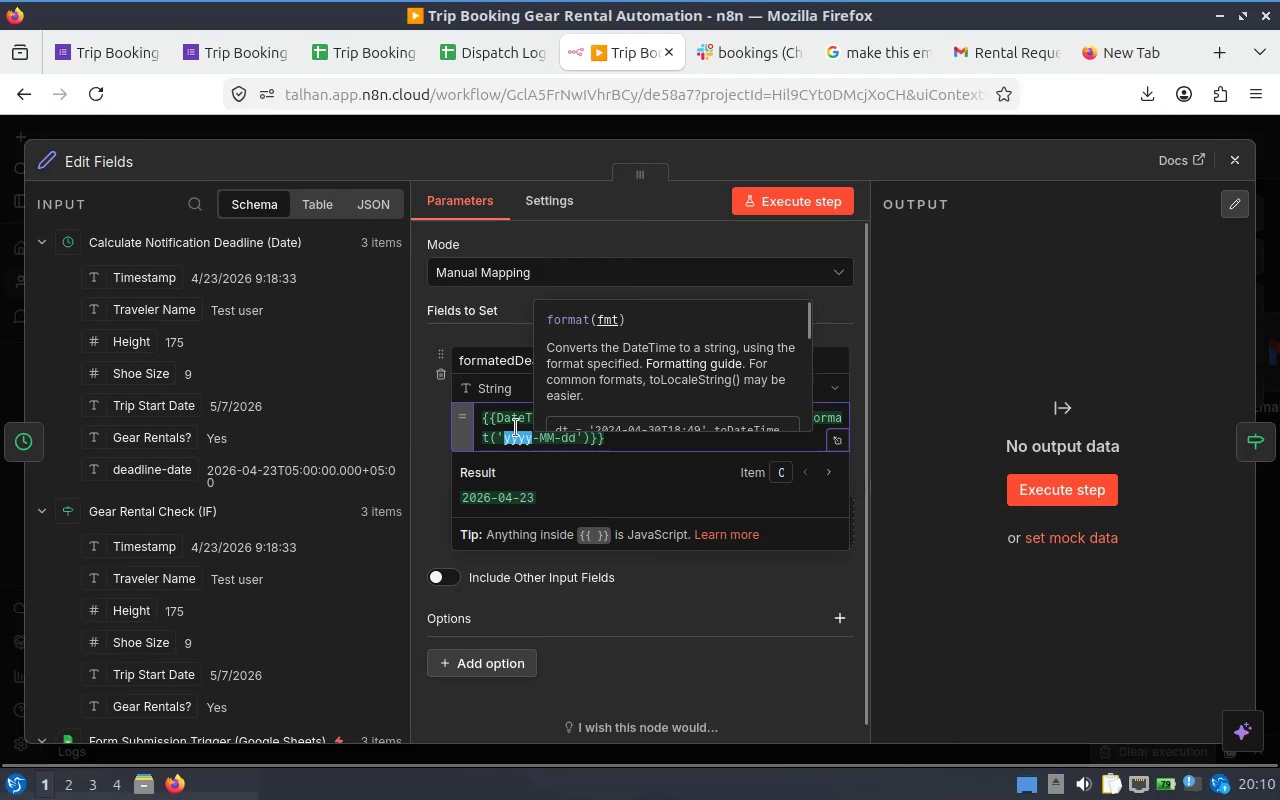 
type(dd)
 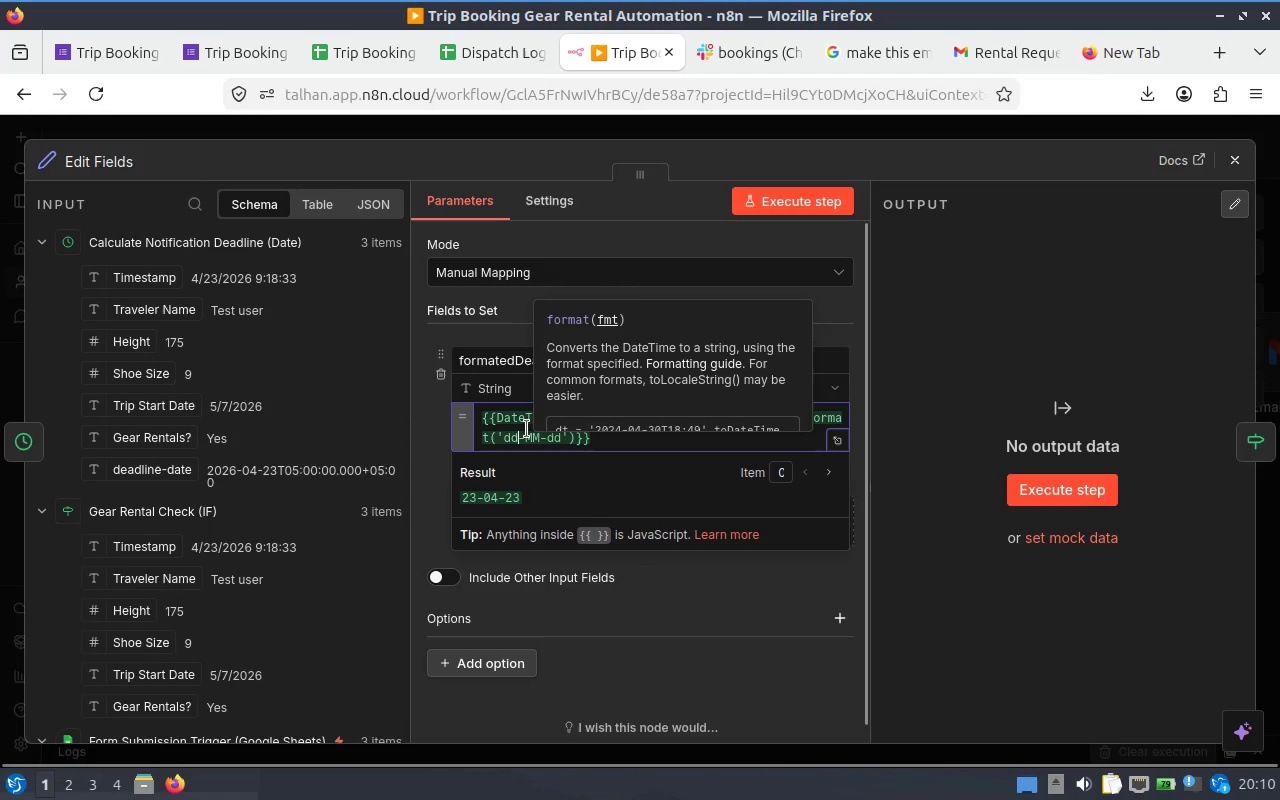 
double_click([526, 429])
 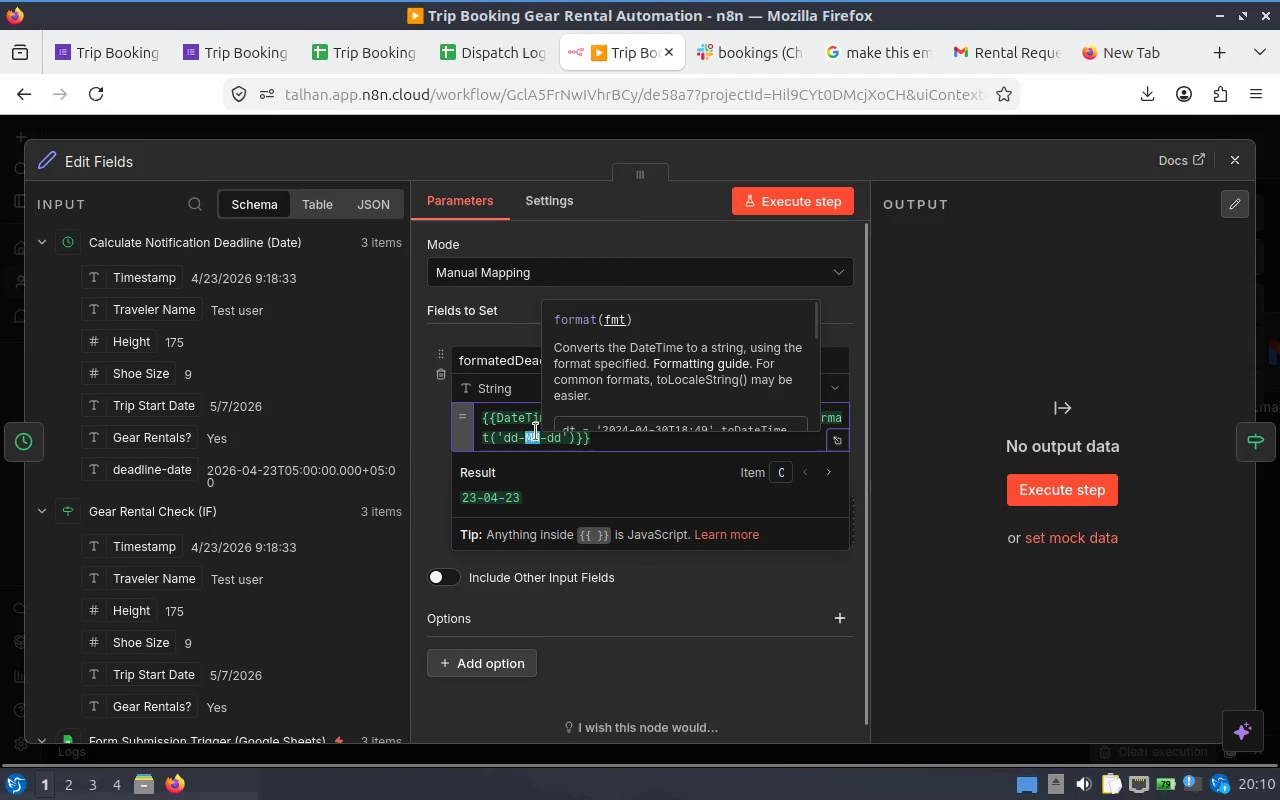 
type(LLL)
 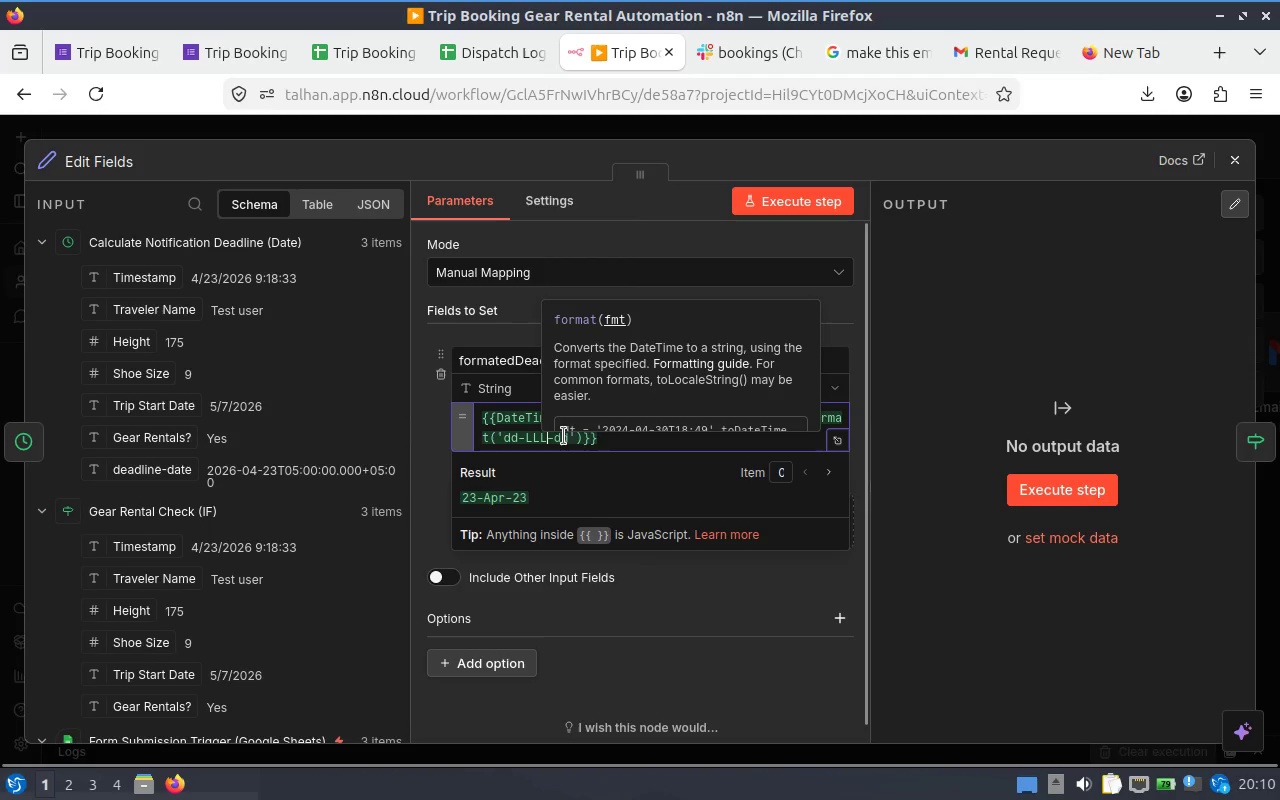 
double_click([562, 436])
 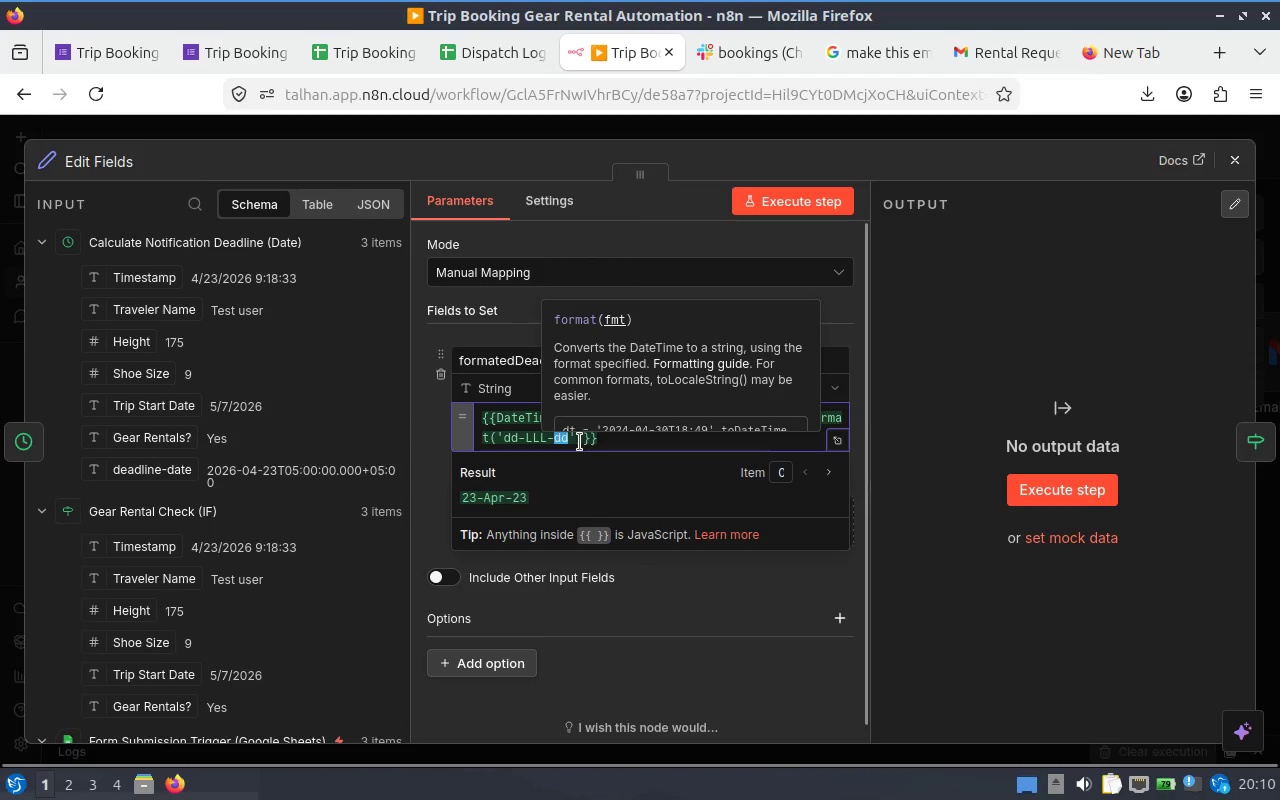 
type(yy)
 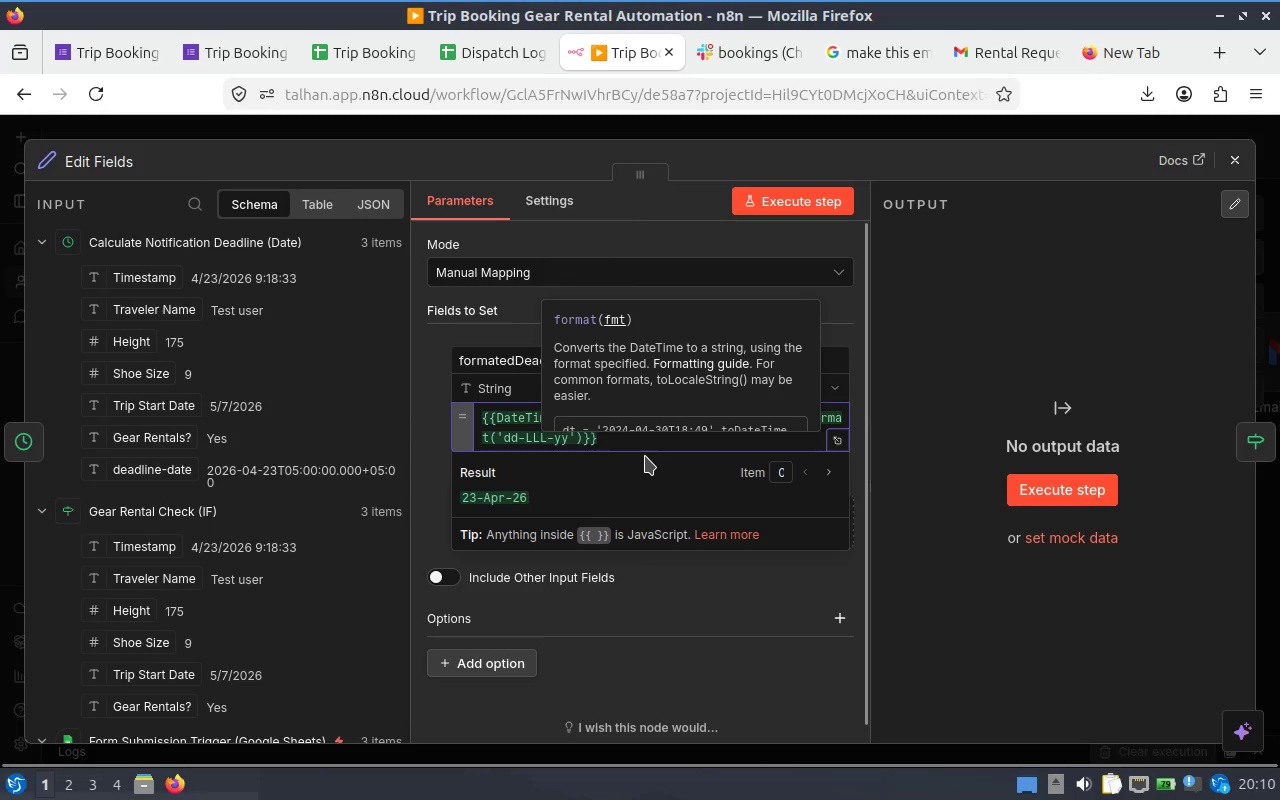 
type(yy)
 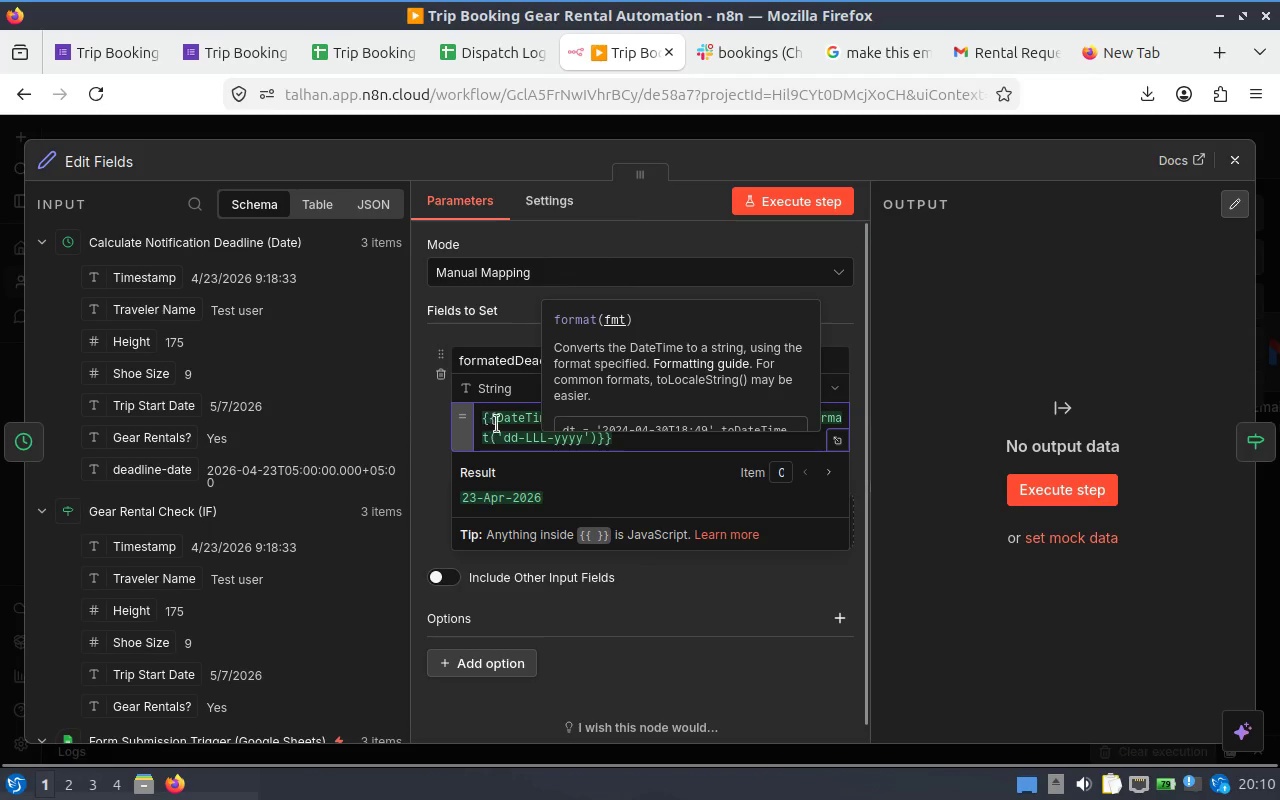 
left_click([510, 423])
 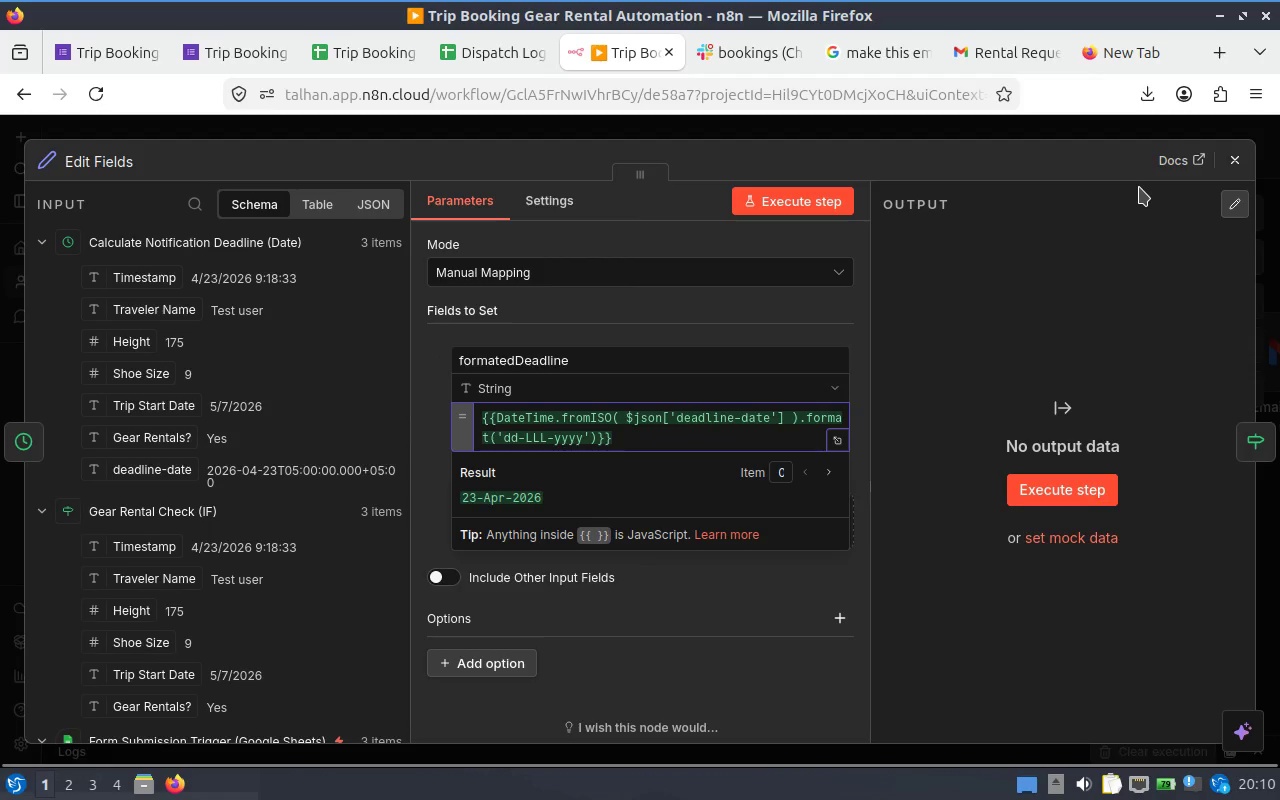 
wait(5.22)
 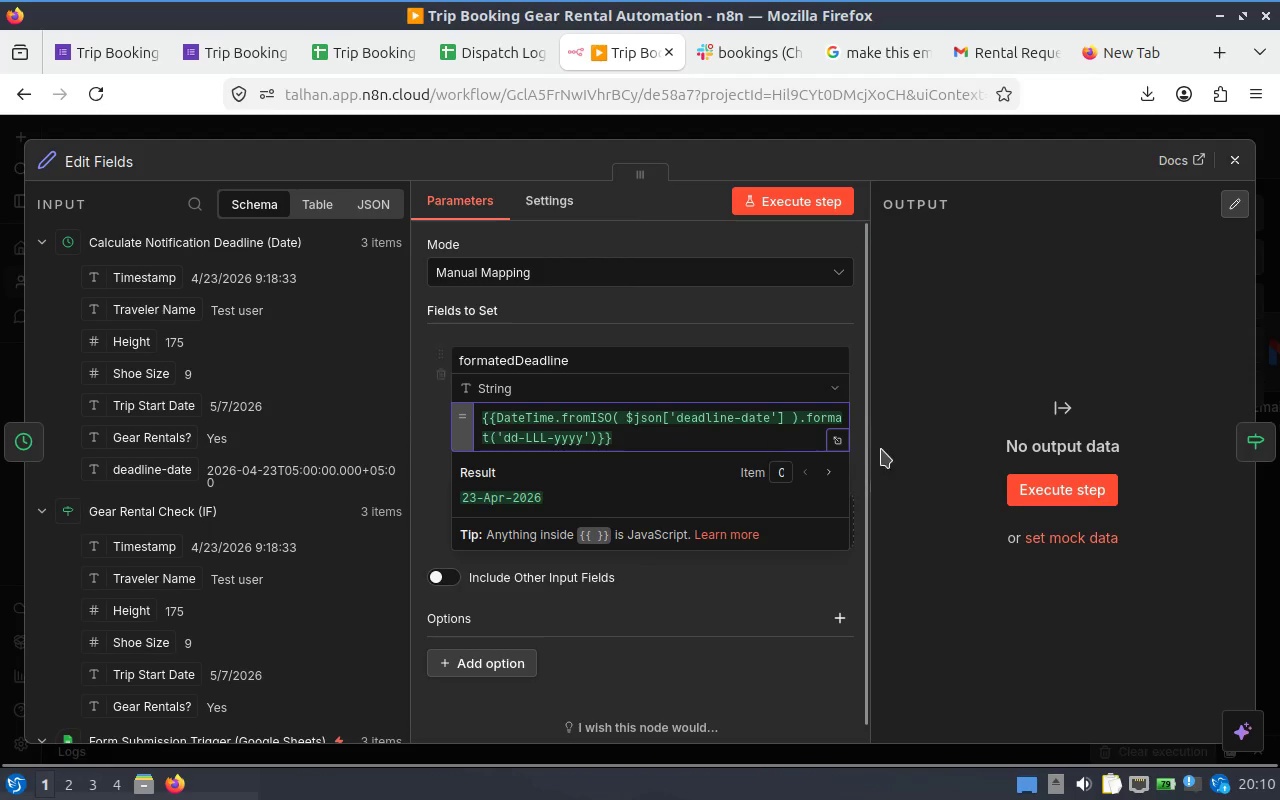 
mouse_move([1207, 57])
 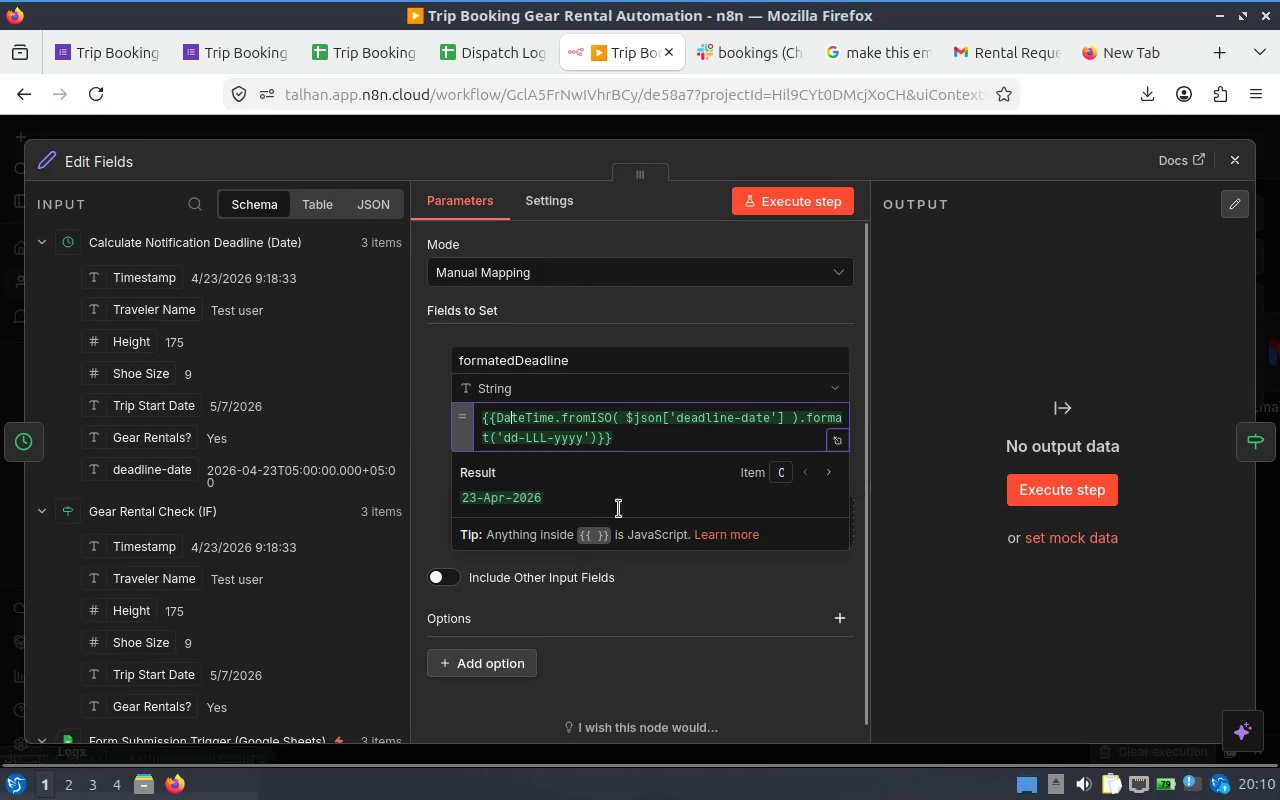 
wait(13.81)
 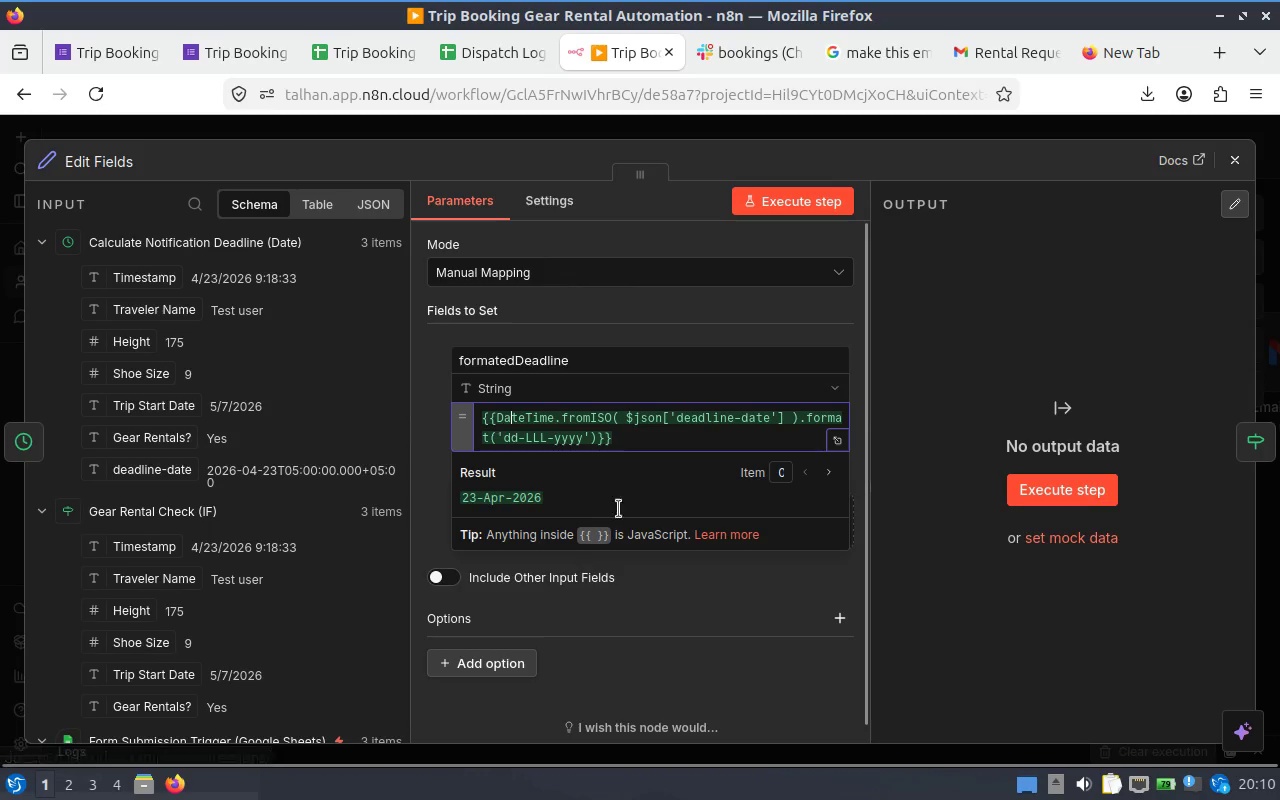 
scroll: coordinate [733, 604], scroll_direction: down, amount: 1.0
 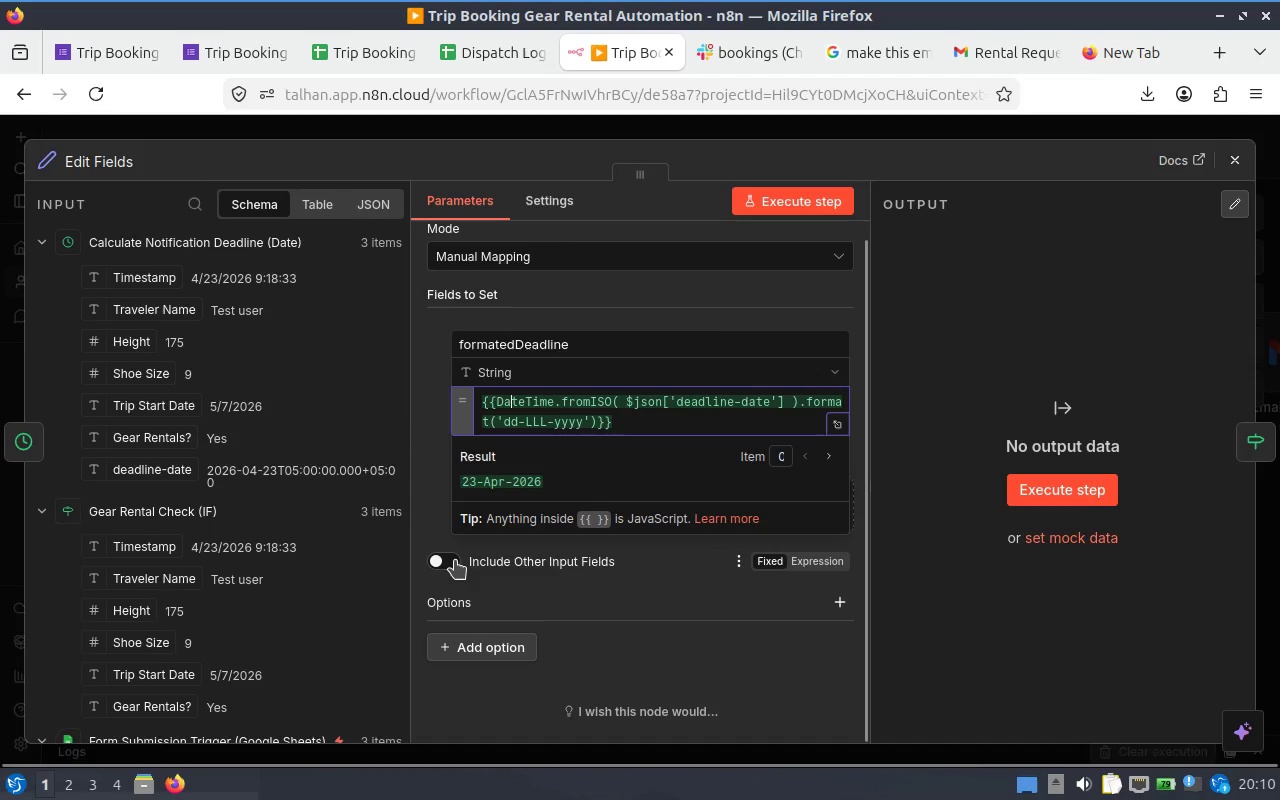 
left_click([449, 560])
 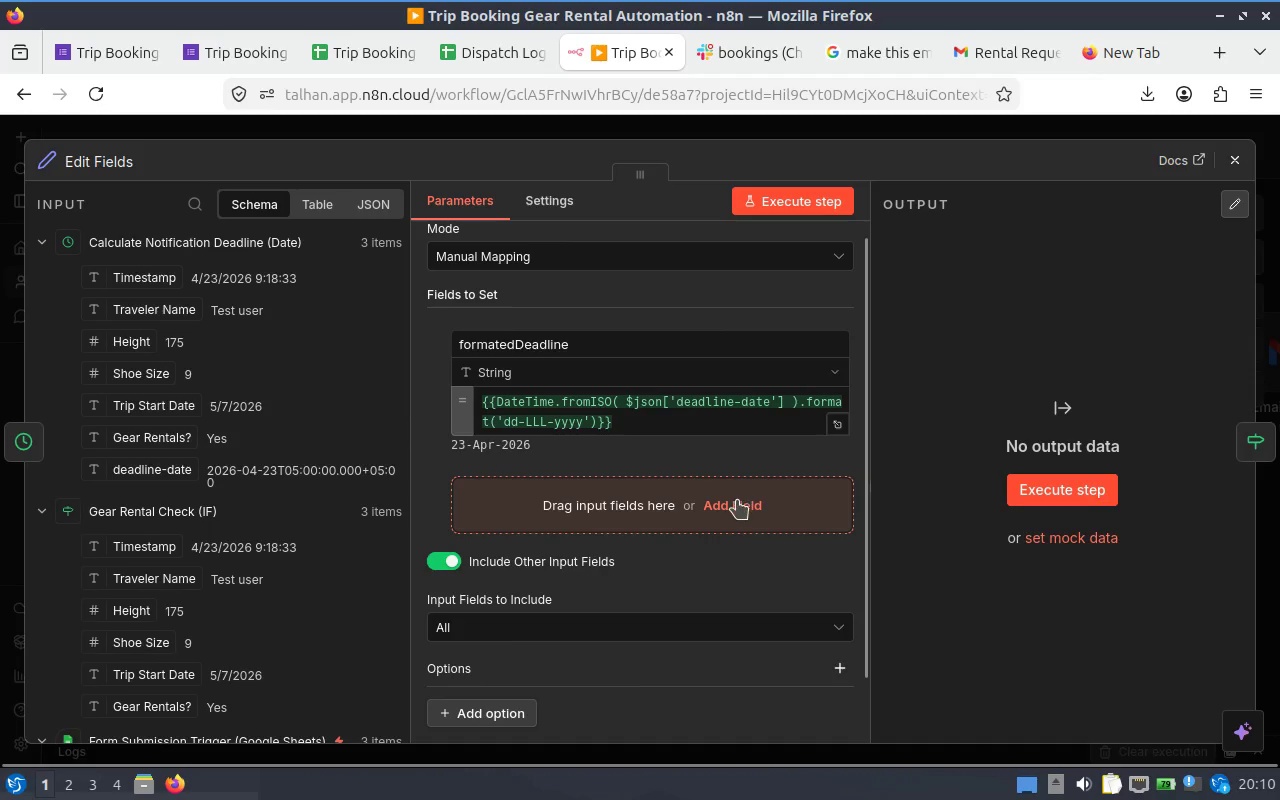 
left_click([737, 500])
 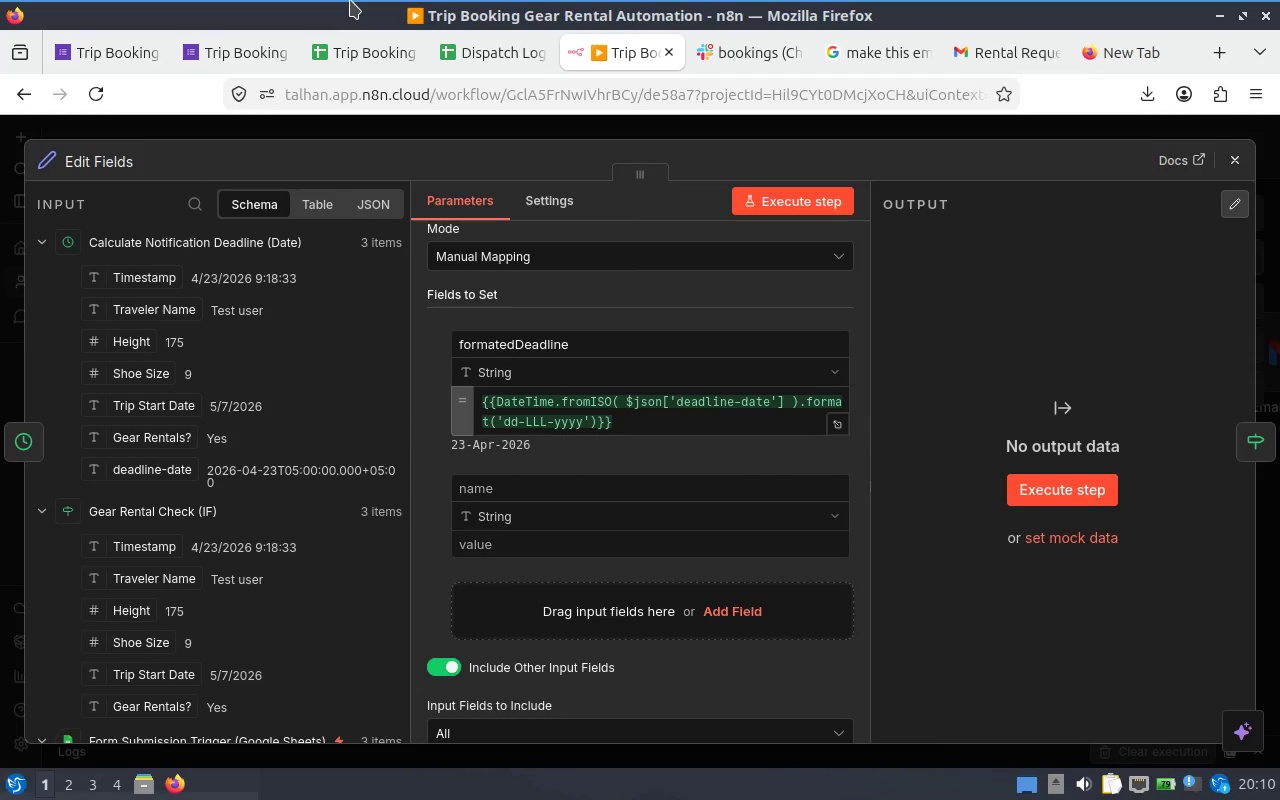 
wait(13.11)
 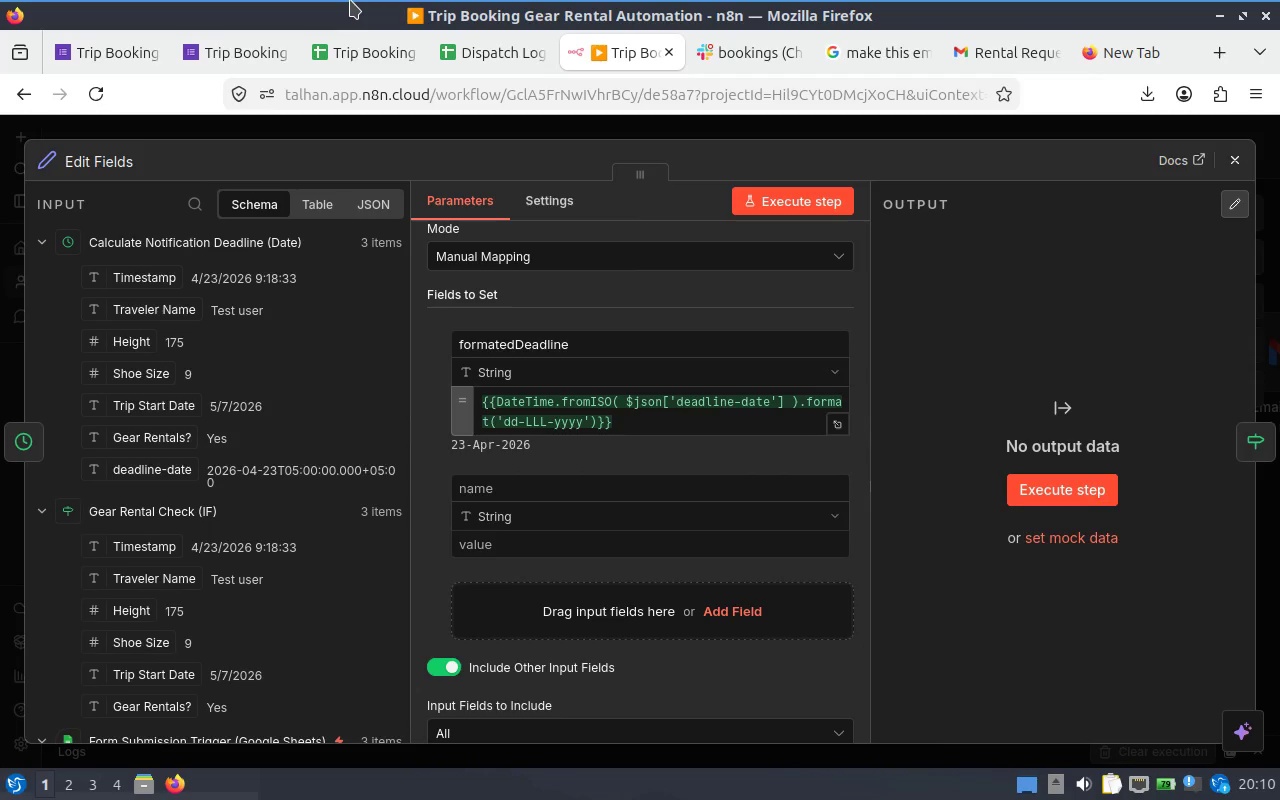 
key(T)
 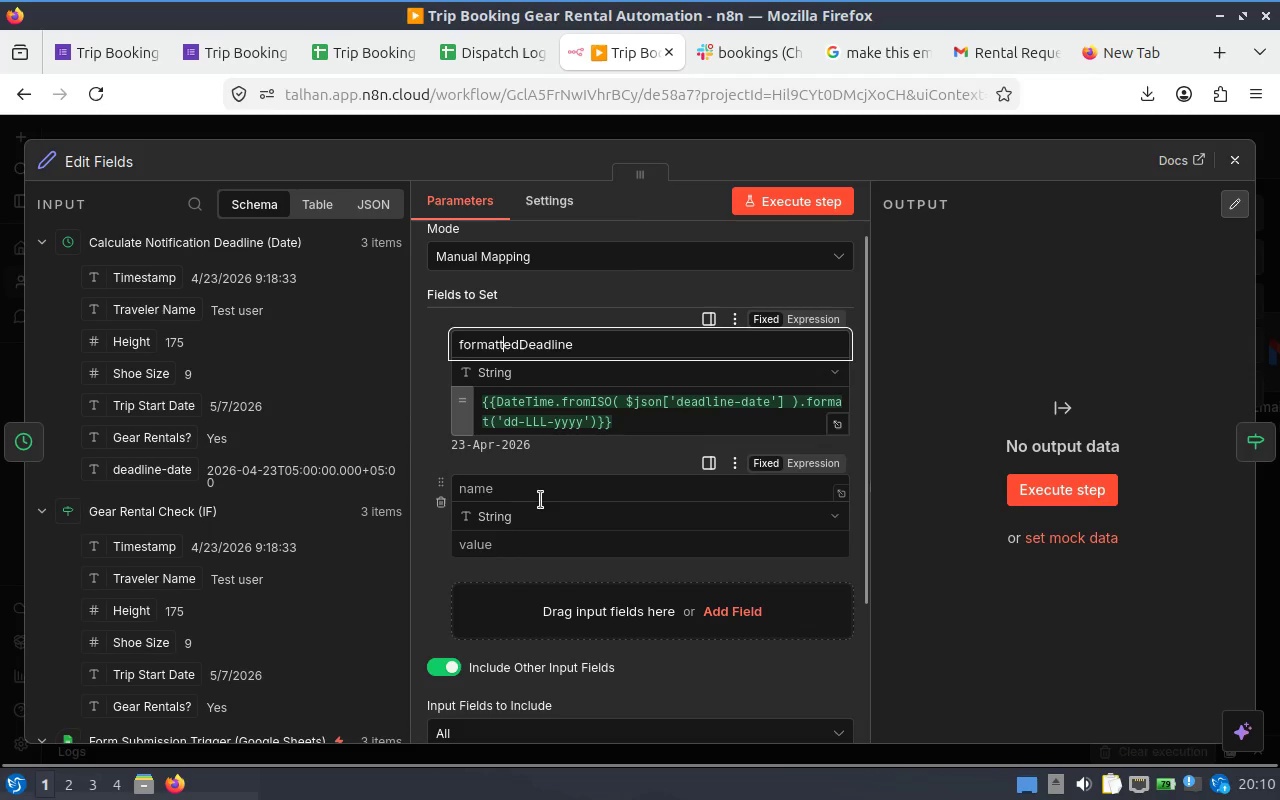 
left_click([541, 491])
 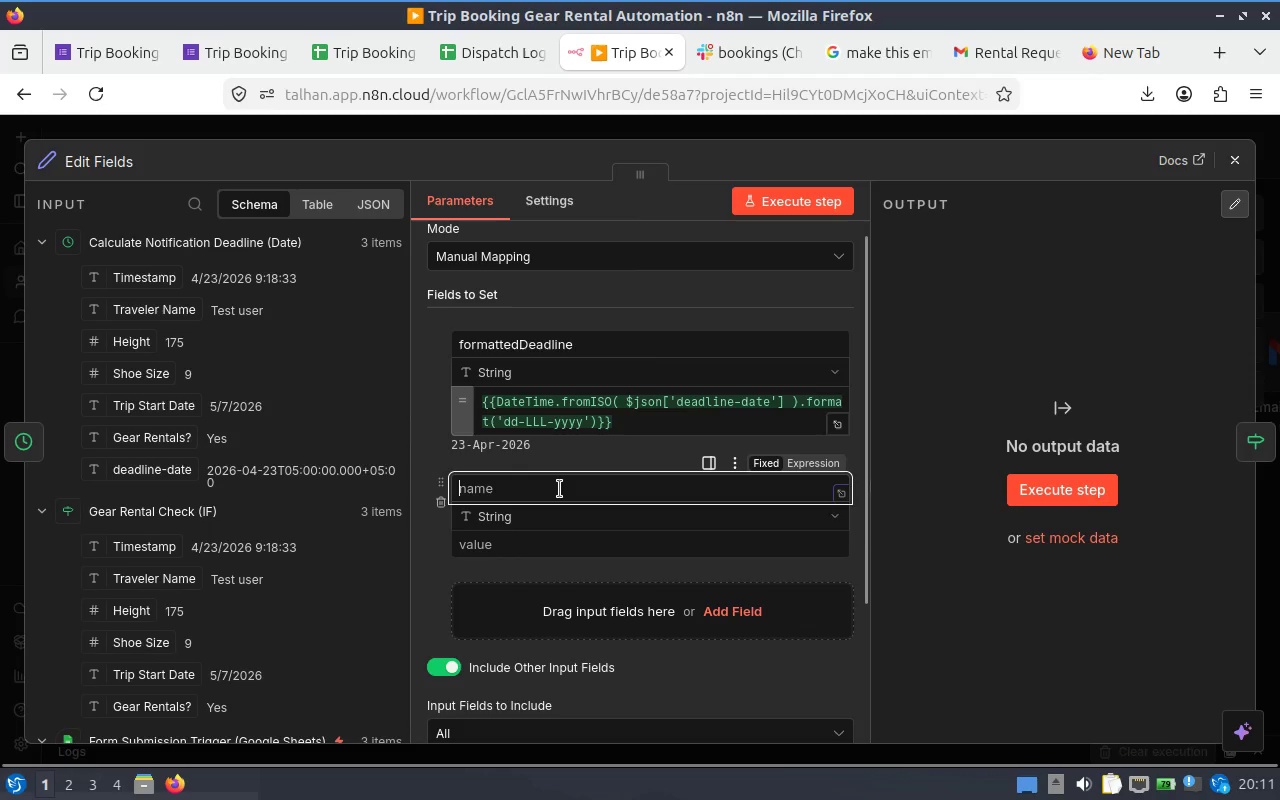 
type(formattedTripDate)
 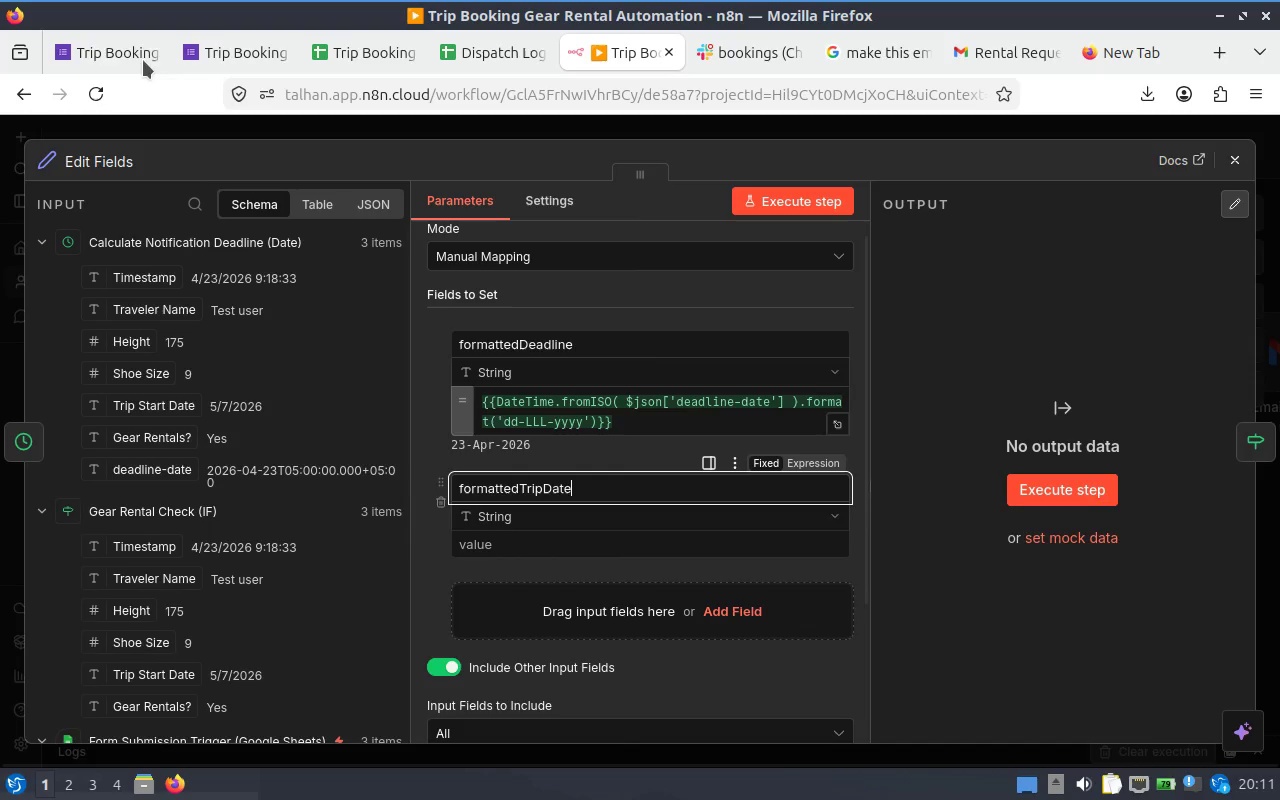 
mouse_move([102, 3])
 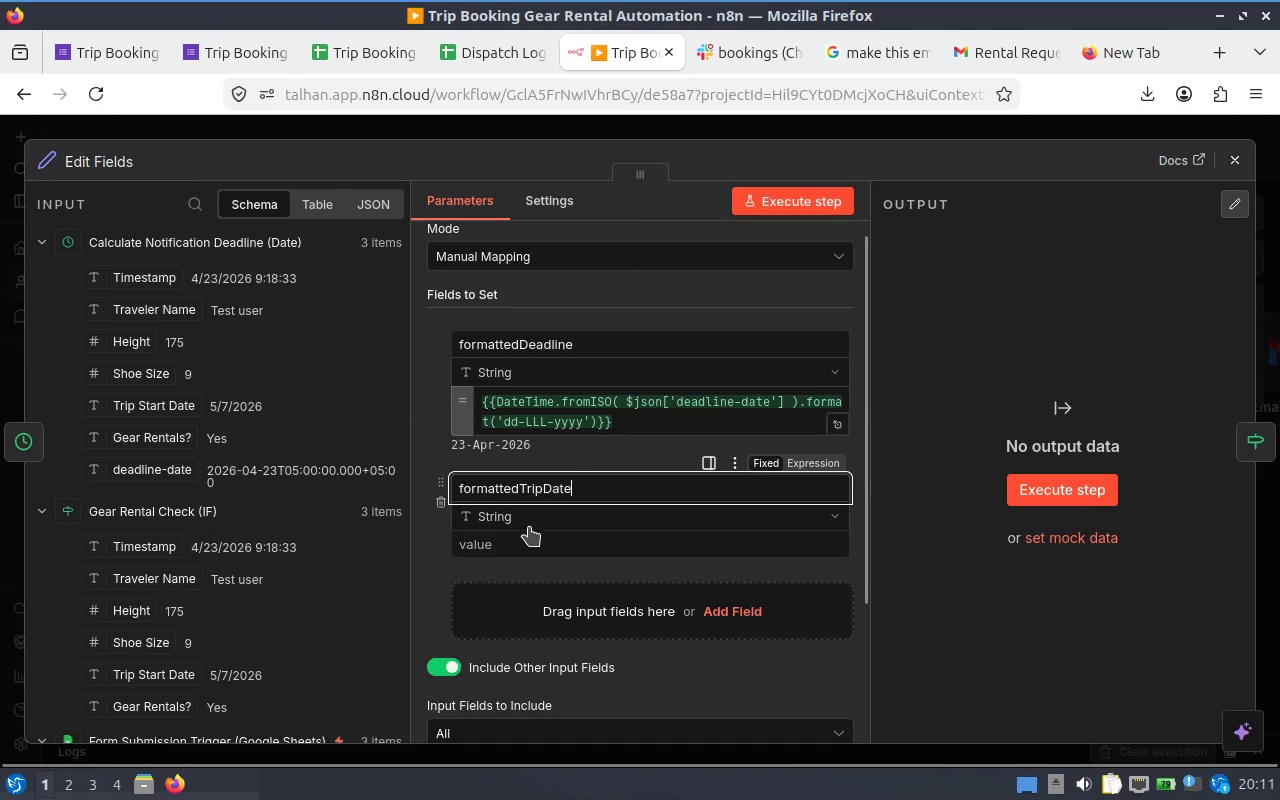 
left_click([528, 538])
 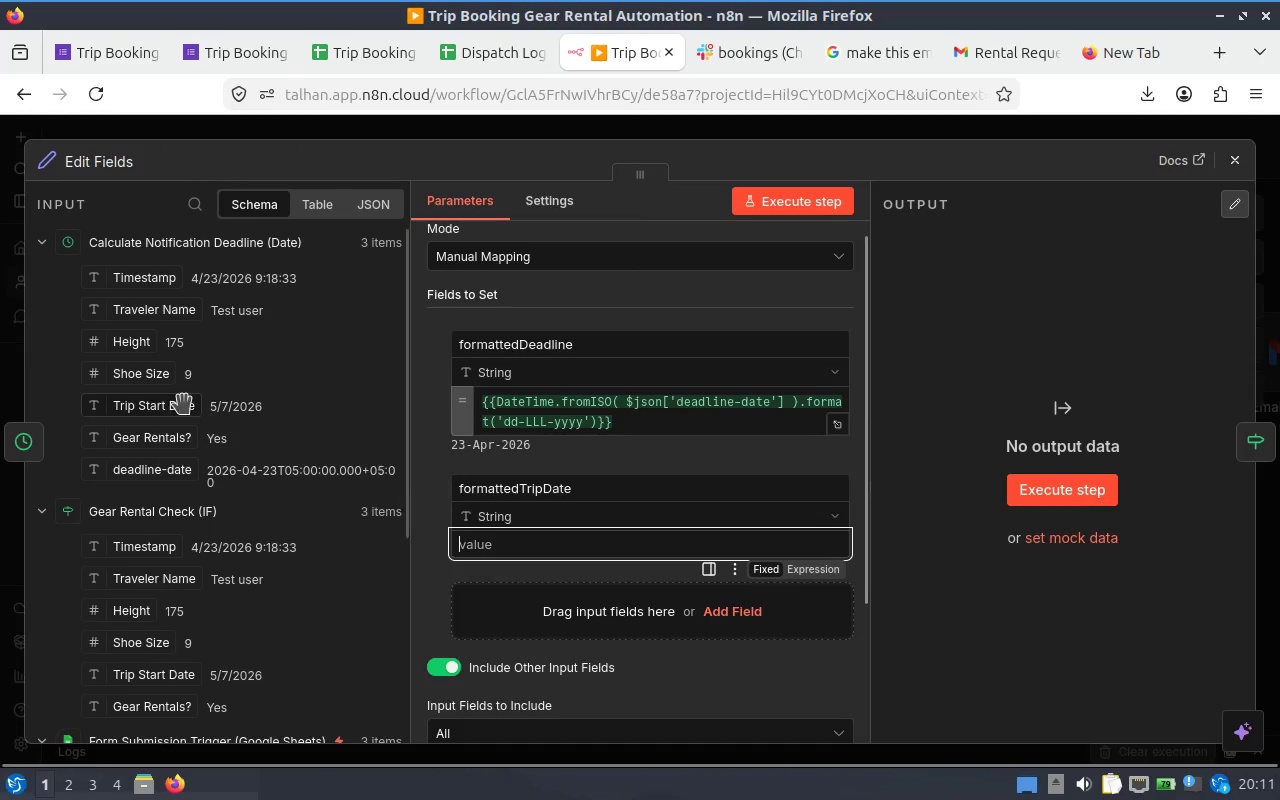 
scroll: coordinate [204, 394], scroll_direction: up, amount: 2.0
 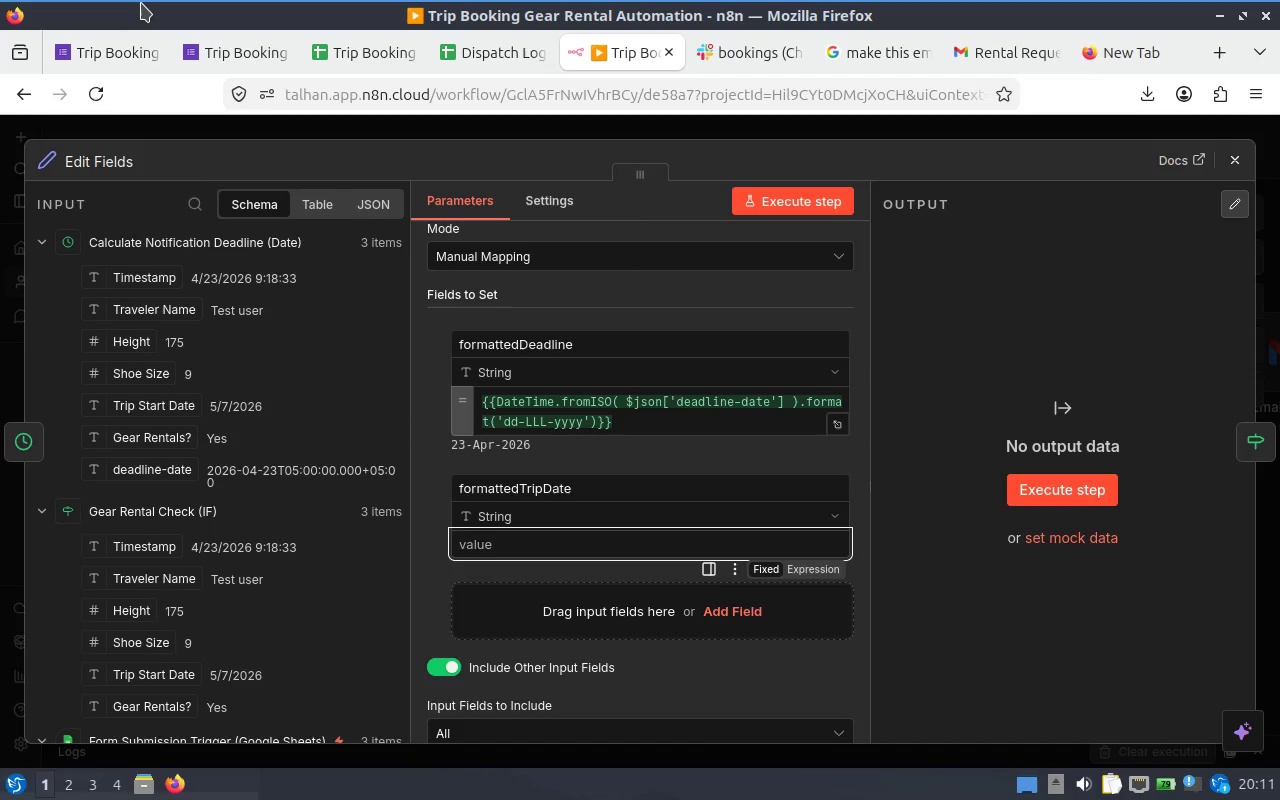 
wait(6.94)
 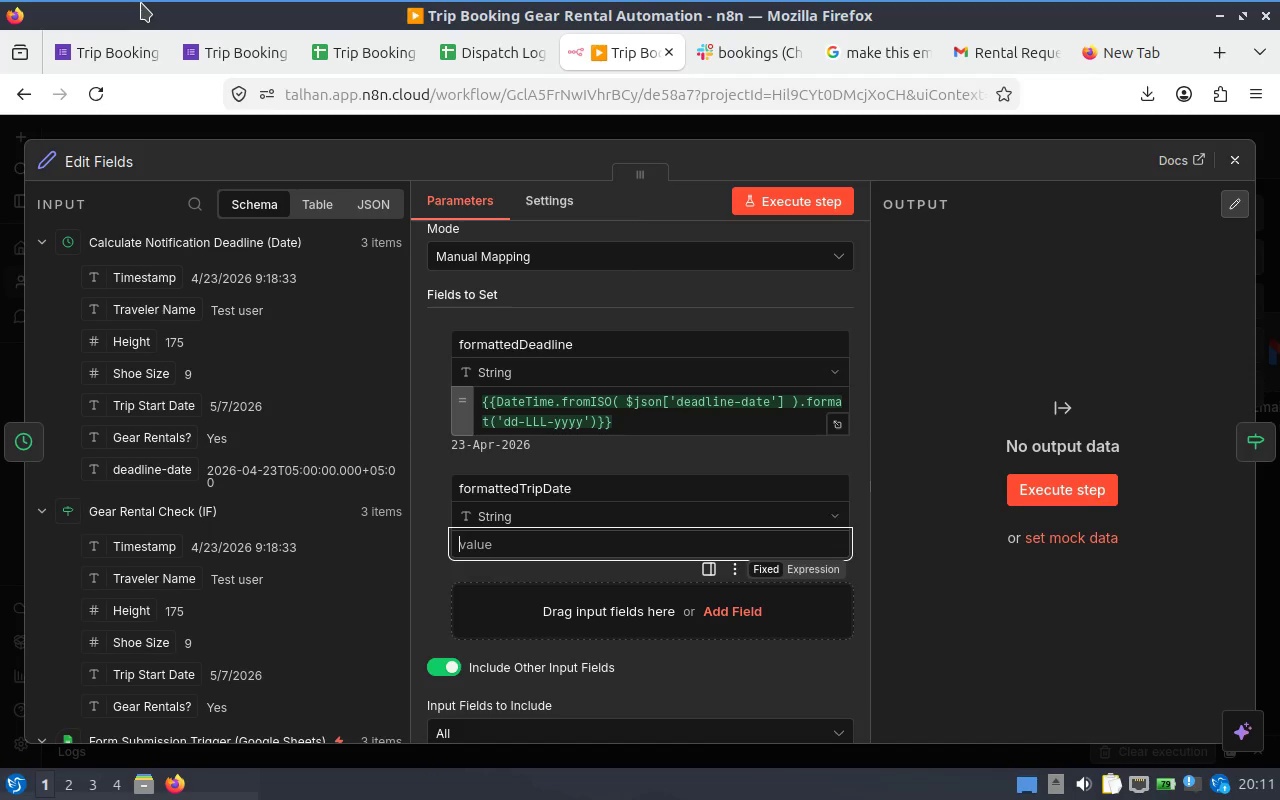 
scroll: coordinate [123, 362], scroll_direction: up, amount: 2.0
 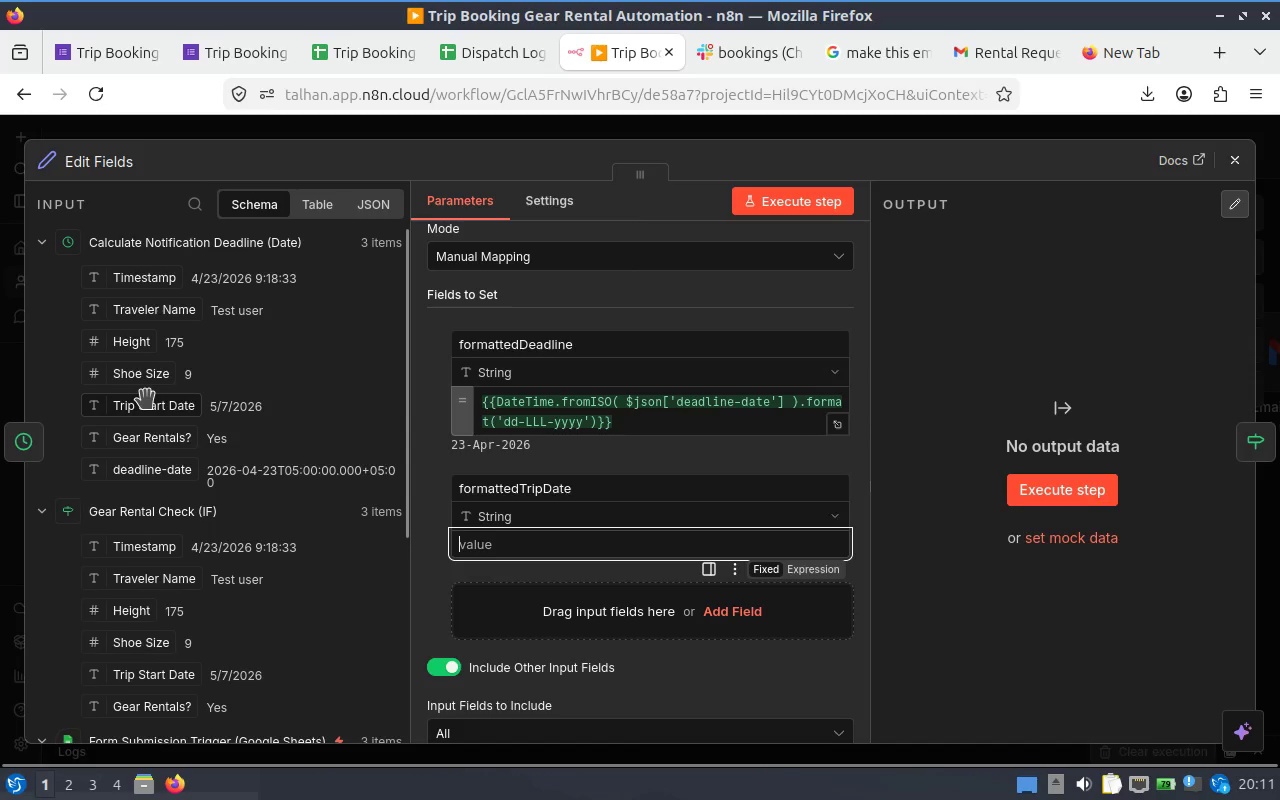 
left_click_drag(start_coordinate=[147, 398], to_coordinate=[545, 542])
 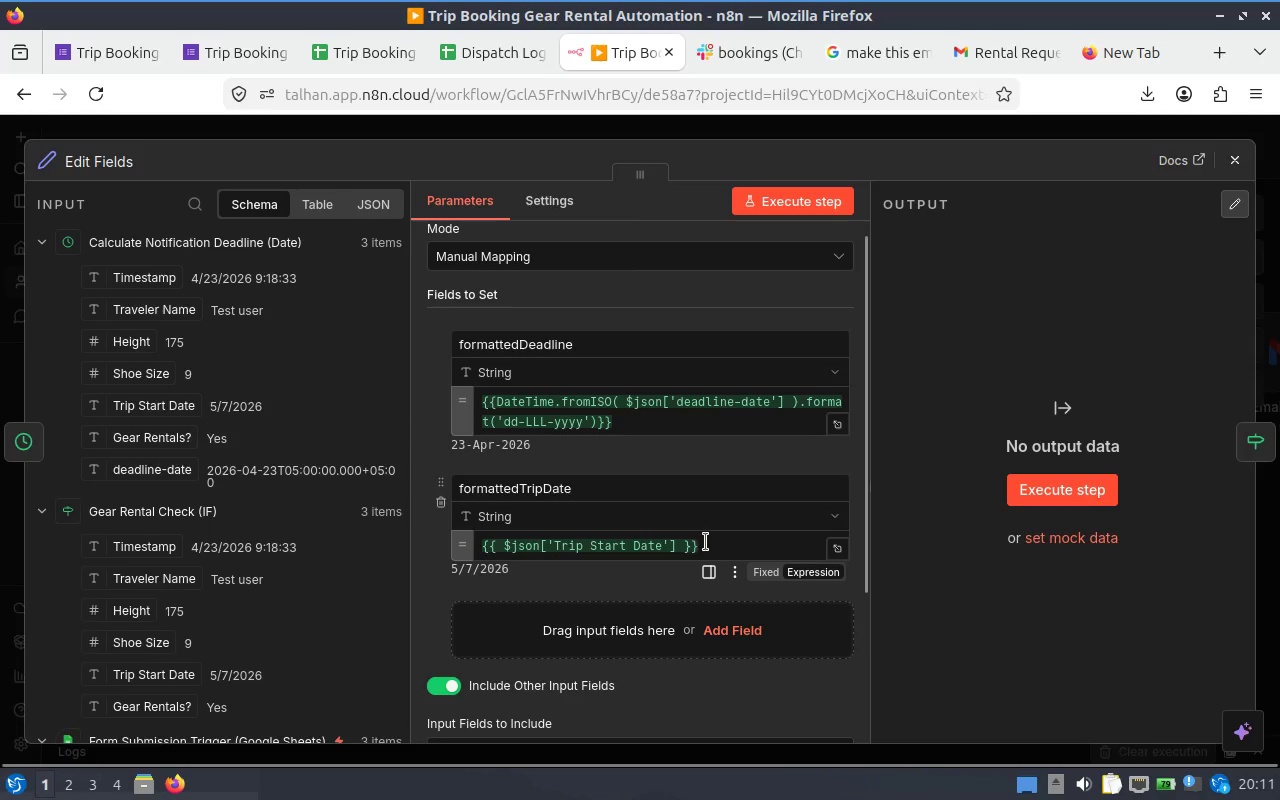 
wait(5.19)
 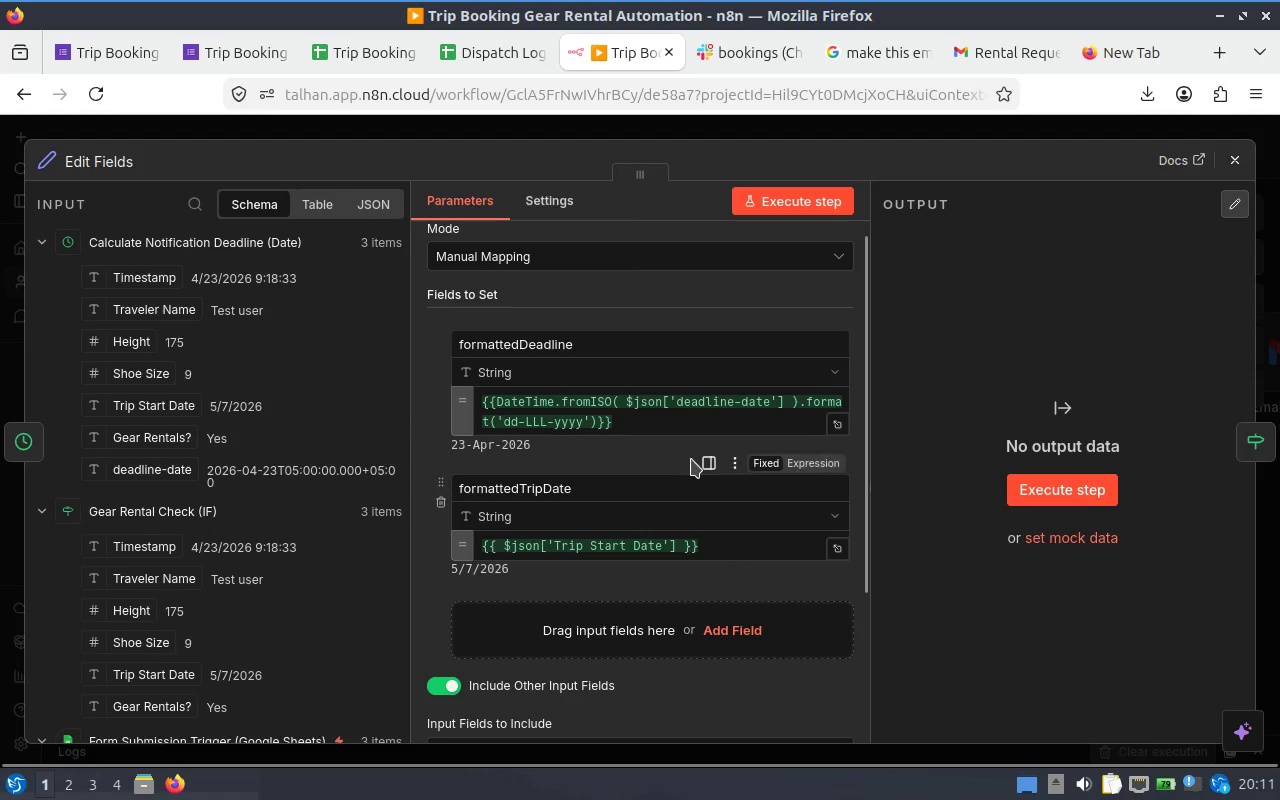 
left_click([705, 542])
 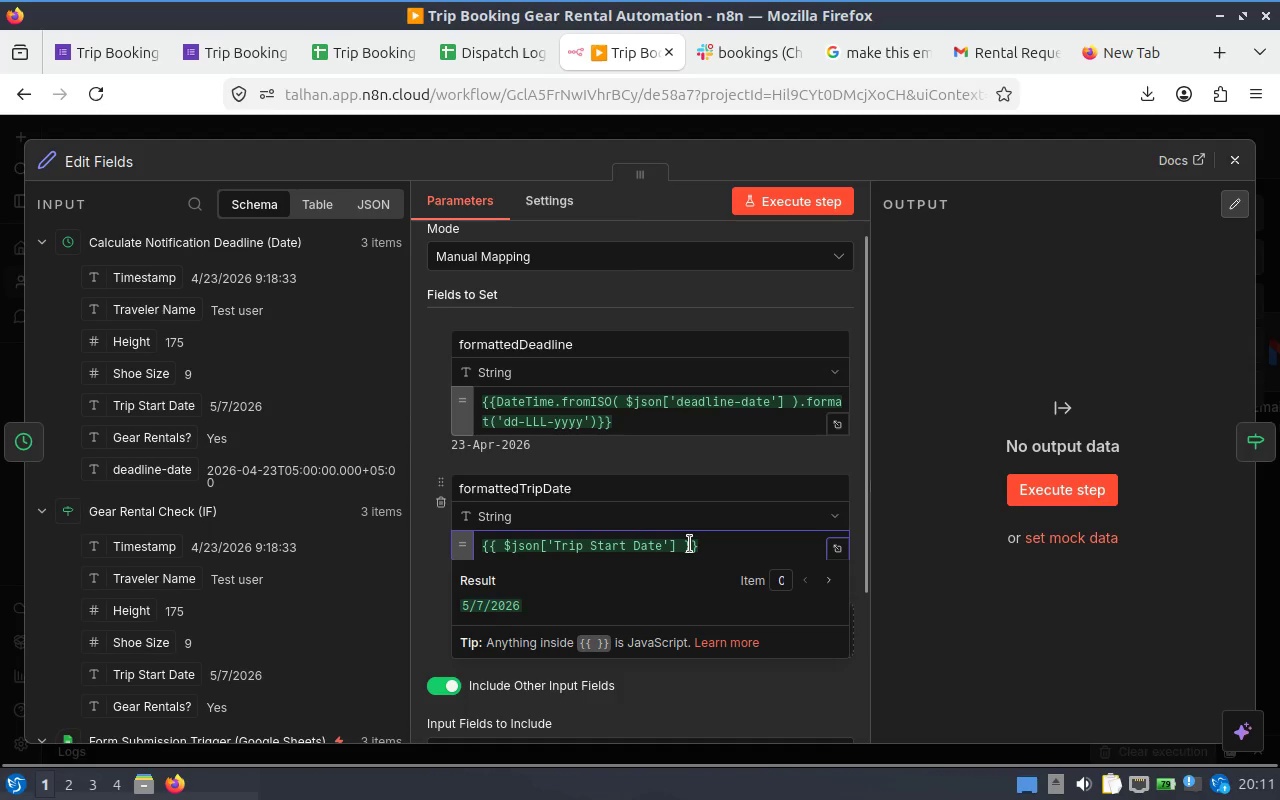 
key(ArrowLeft)
 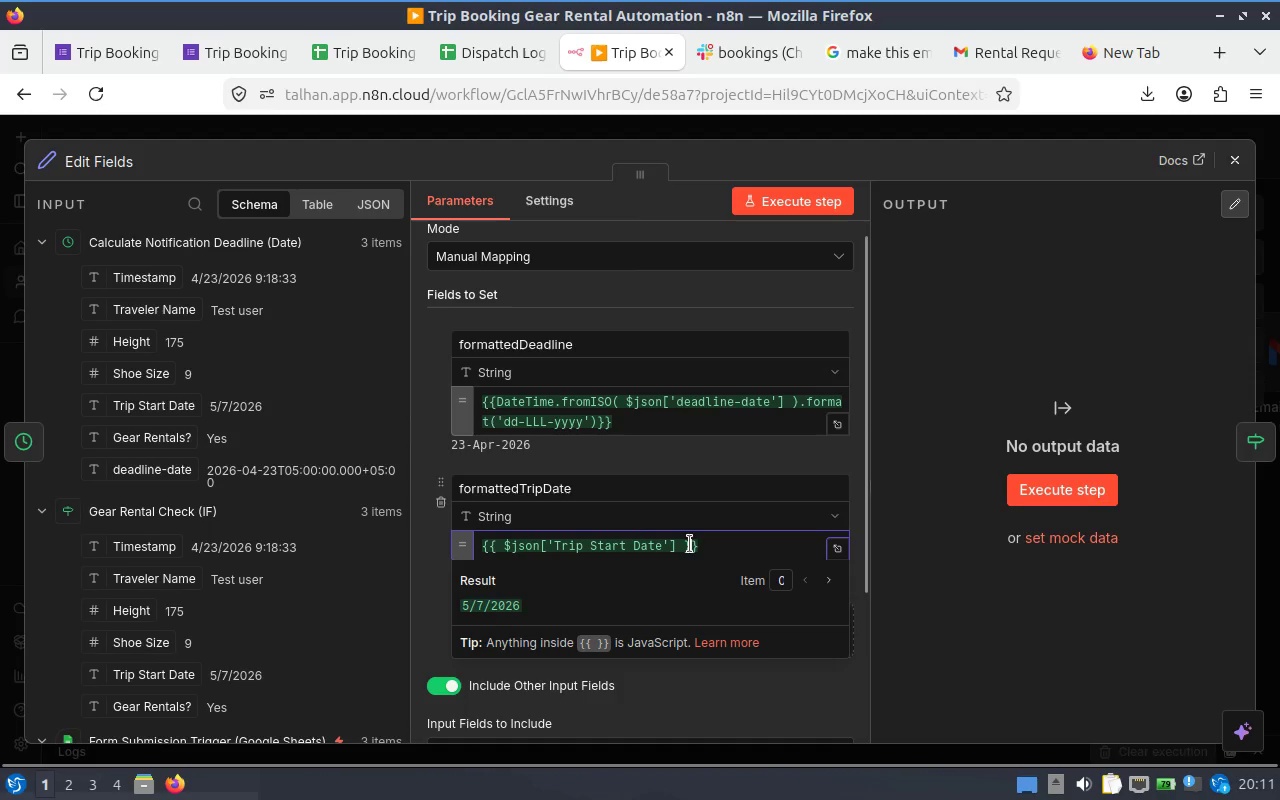 
key(ArrowLeft)
 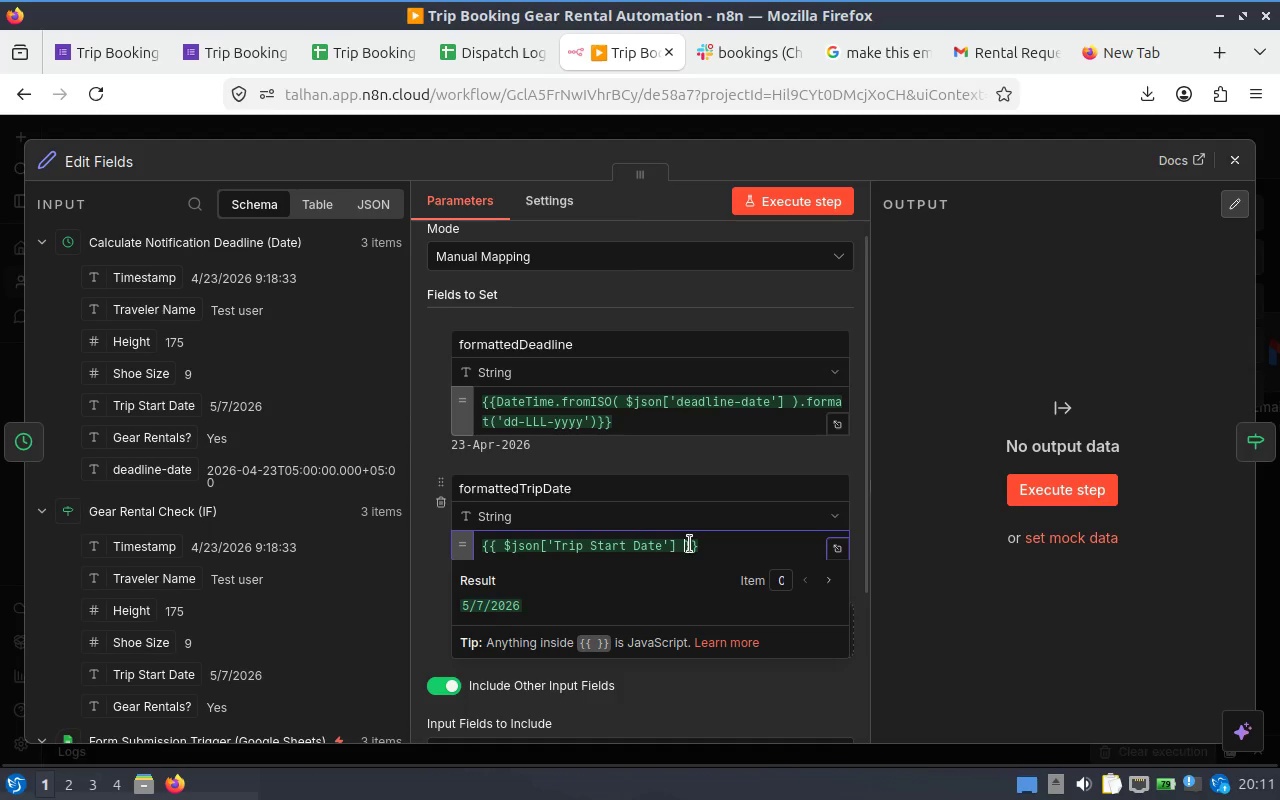 
key(ArrowLeft)
 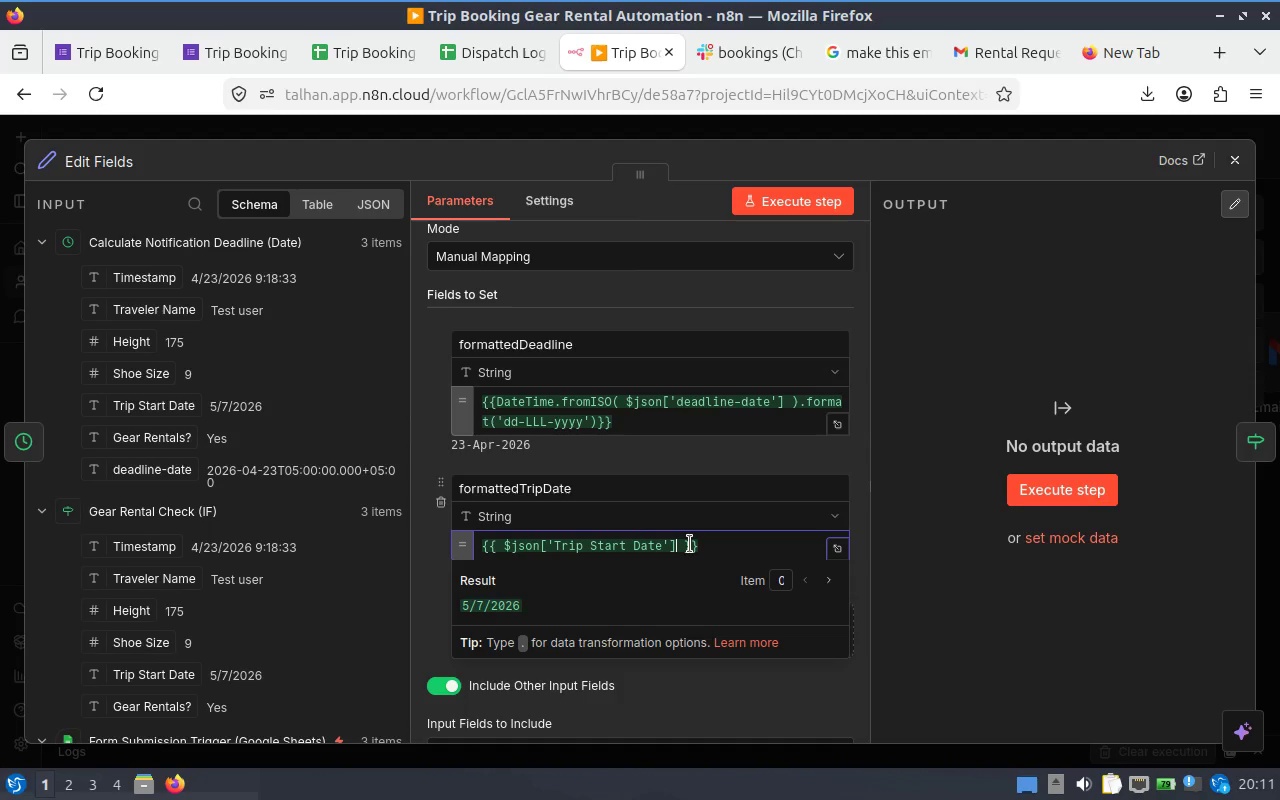 
key(Period)
 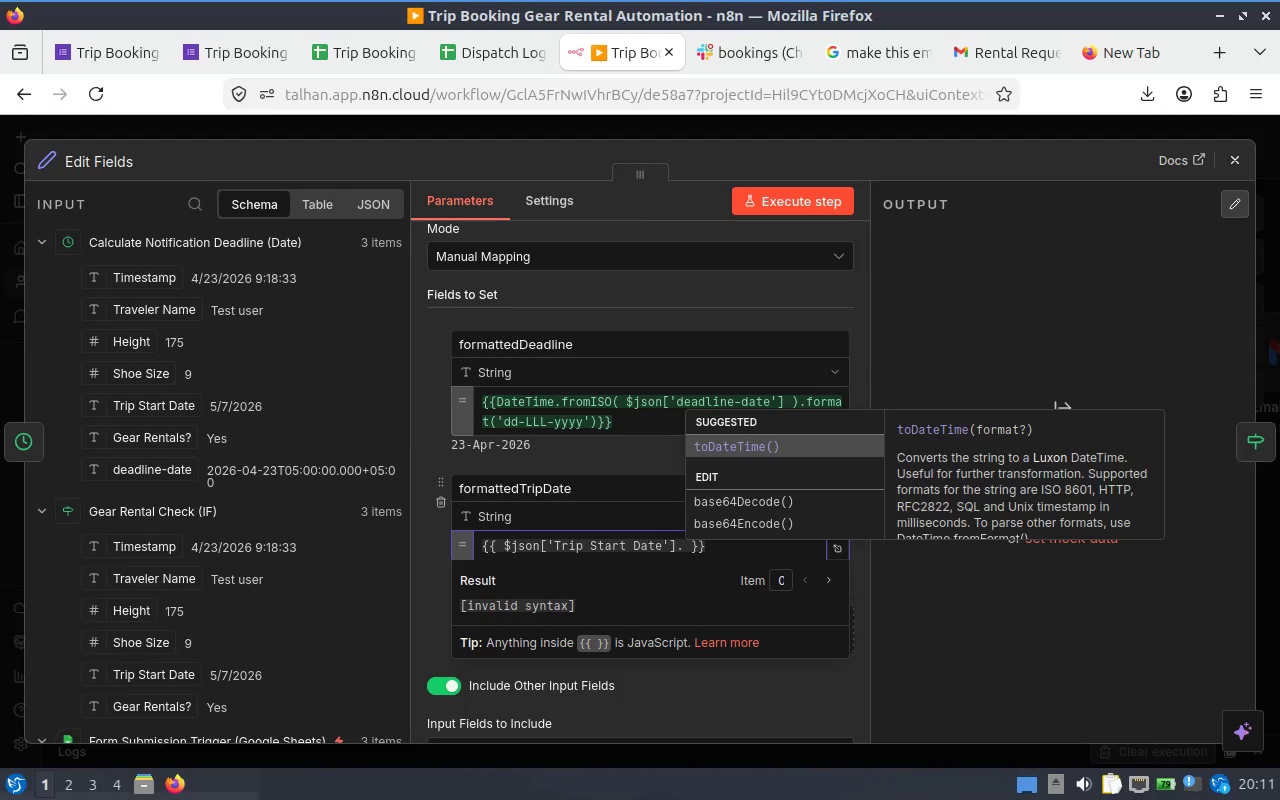 
key(Enter)
 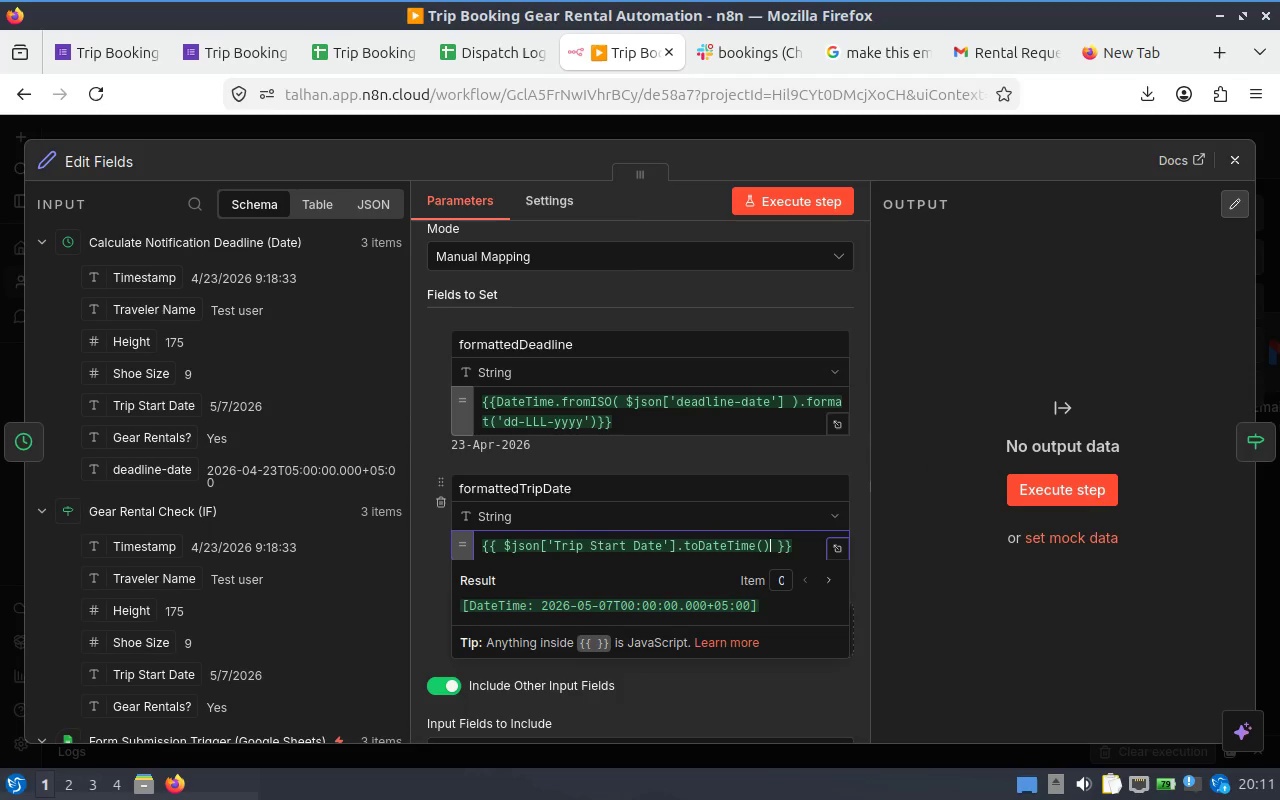 
key(ArrowRight)
 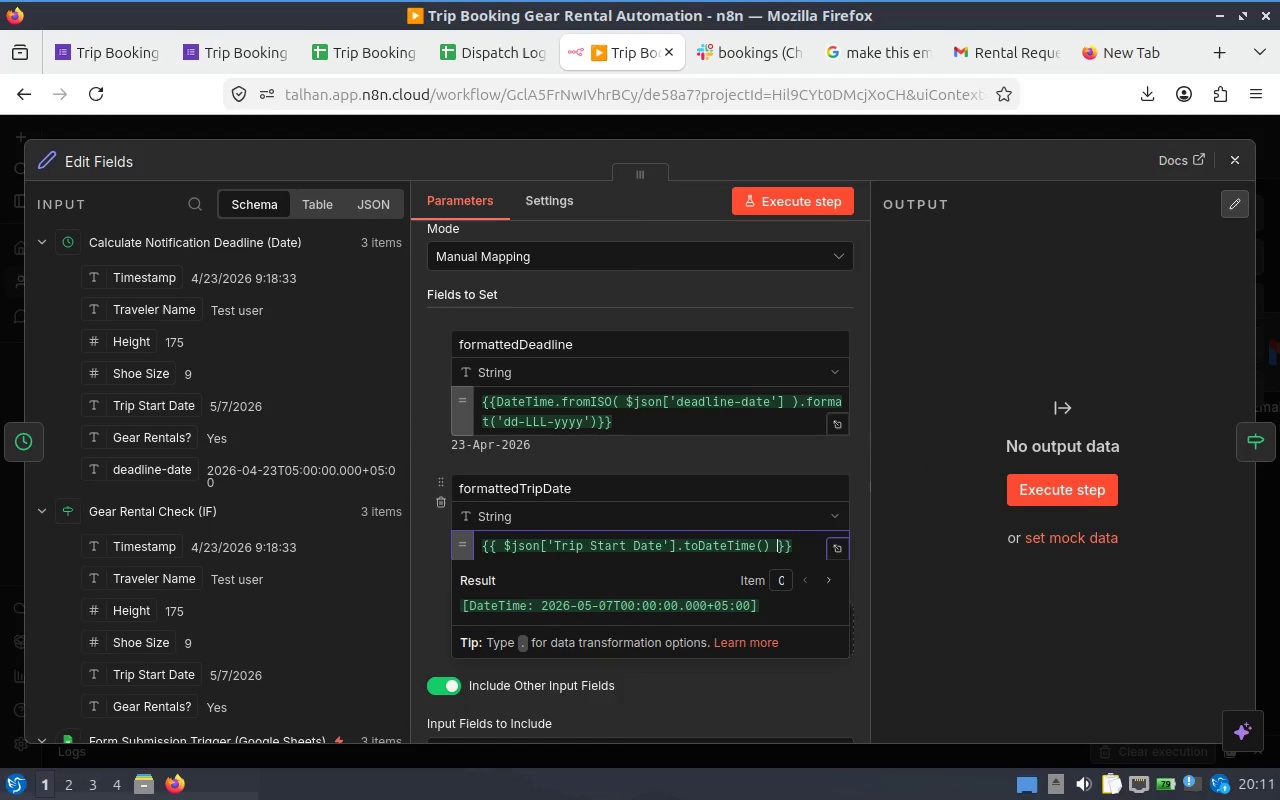 
key(ArrowLeft)
 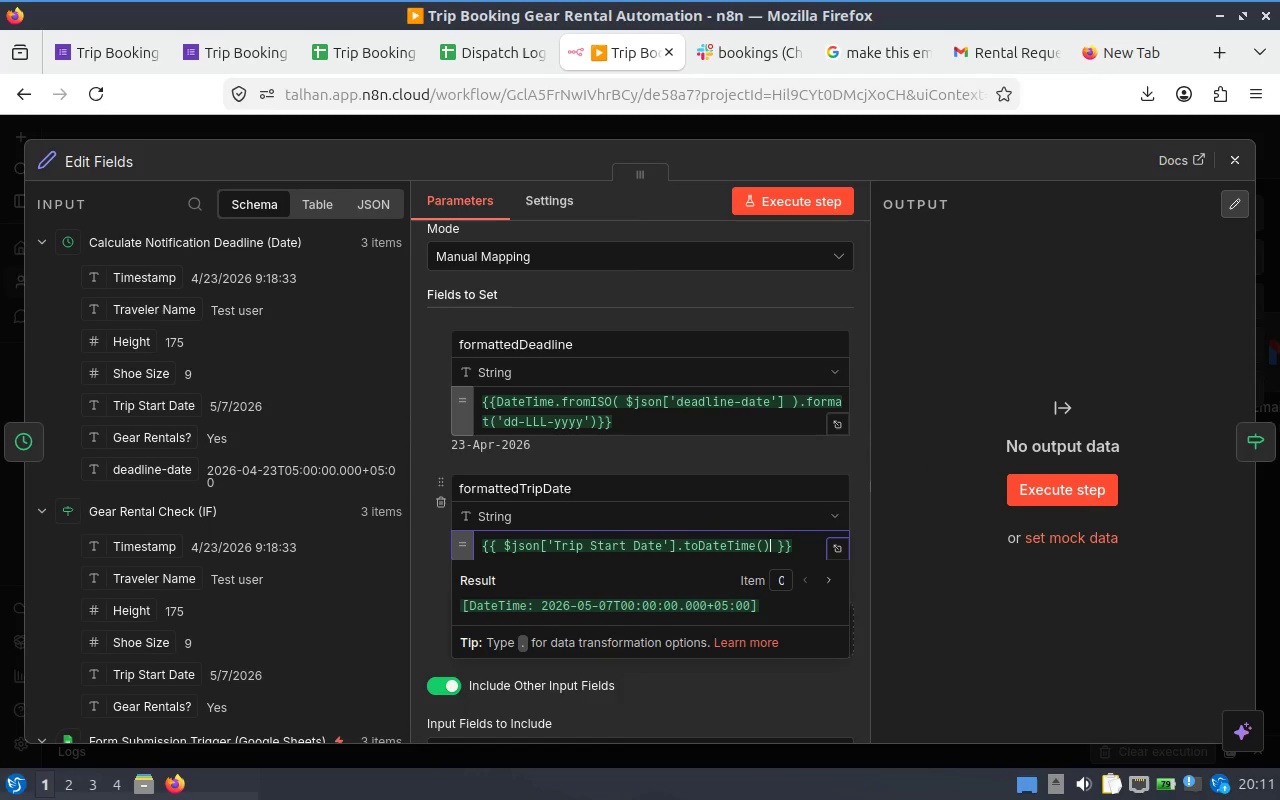 
key(Period)
 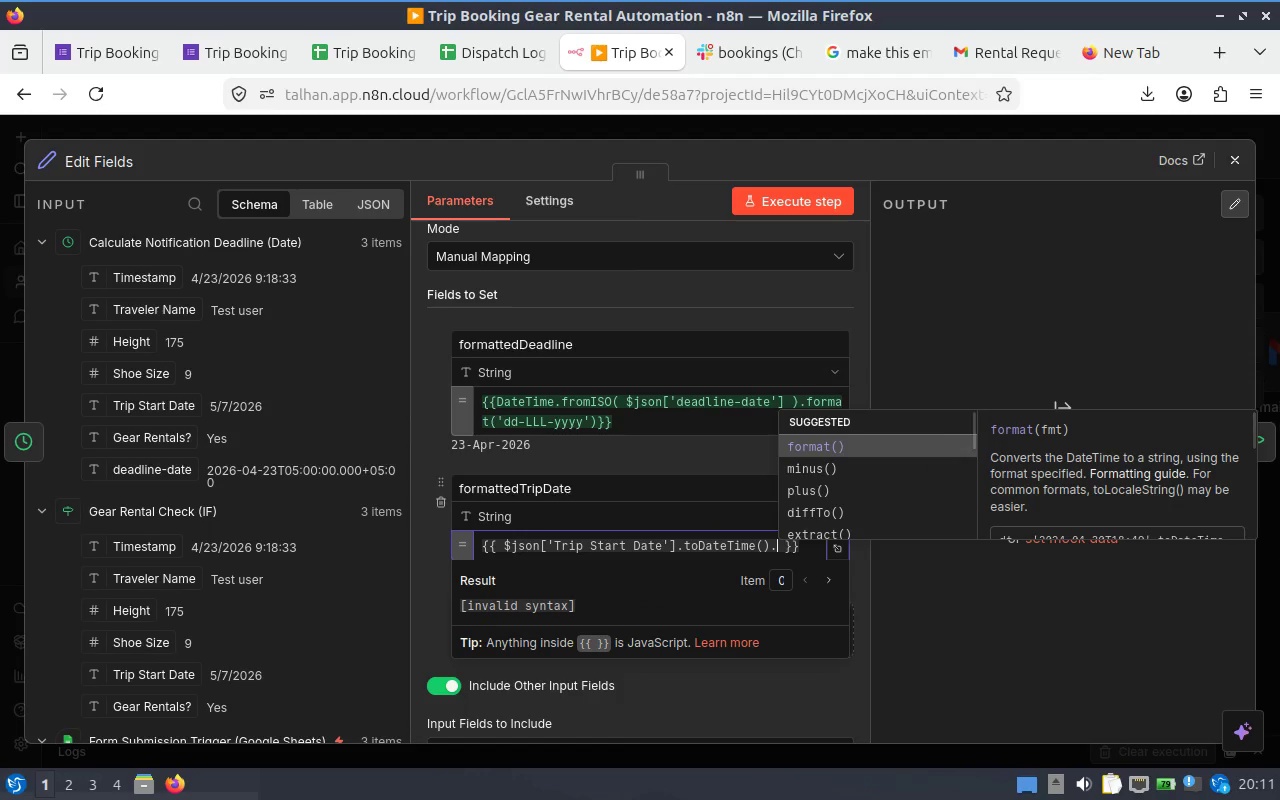 
key(Enter)
 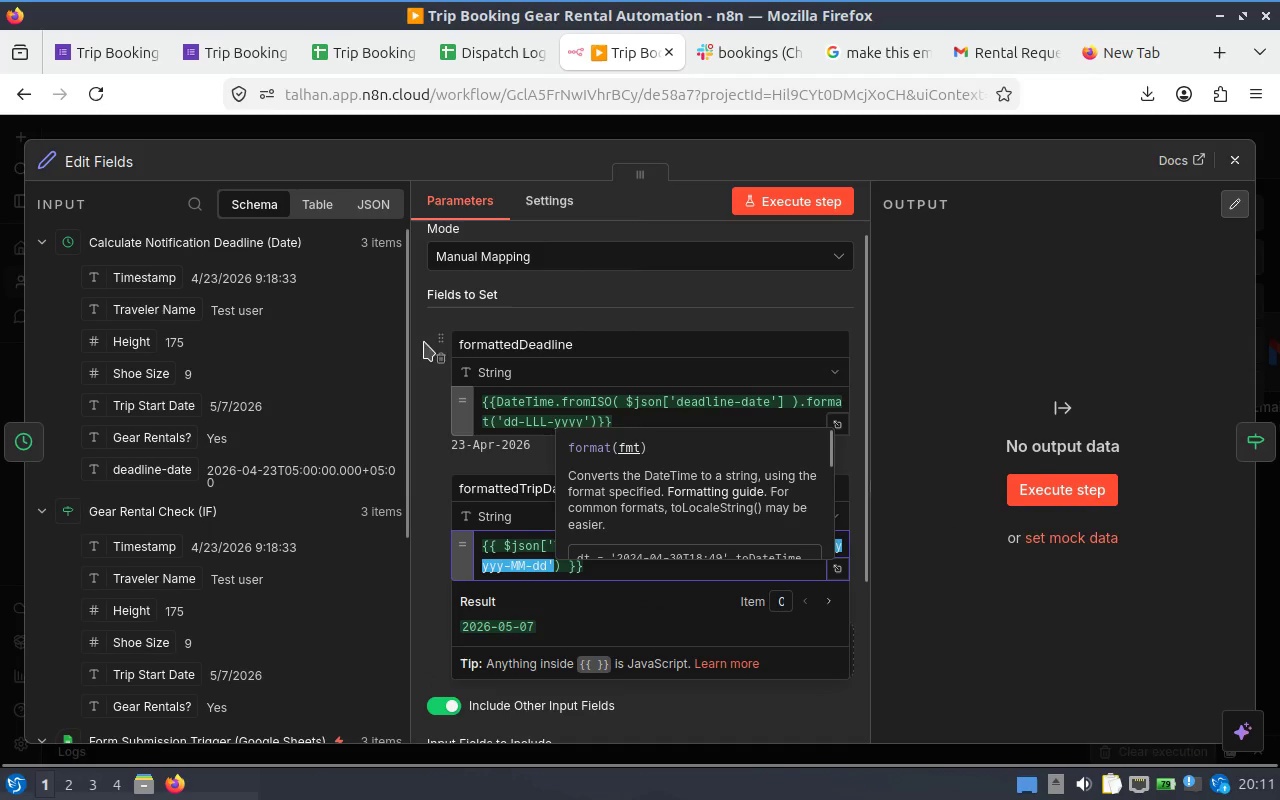 
wait(5.36)
 